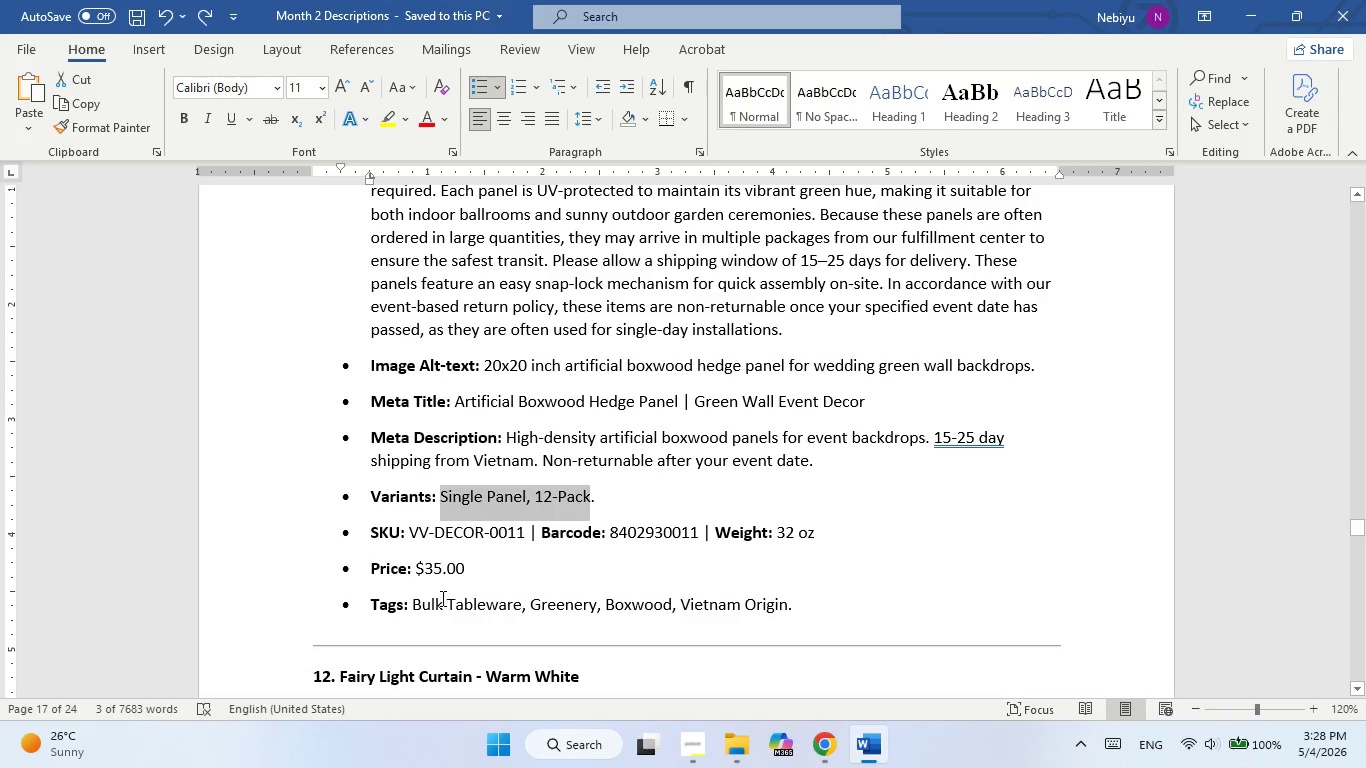 
left_click_drag(start_coordinate=[428, 605], to_coordinate=[769, 618])
 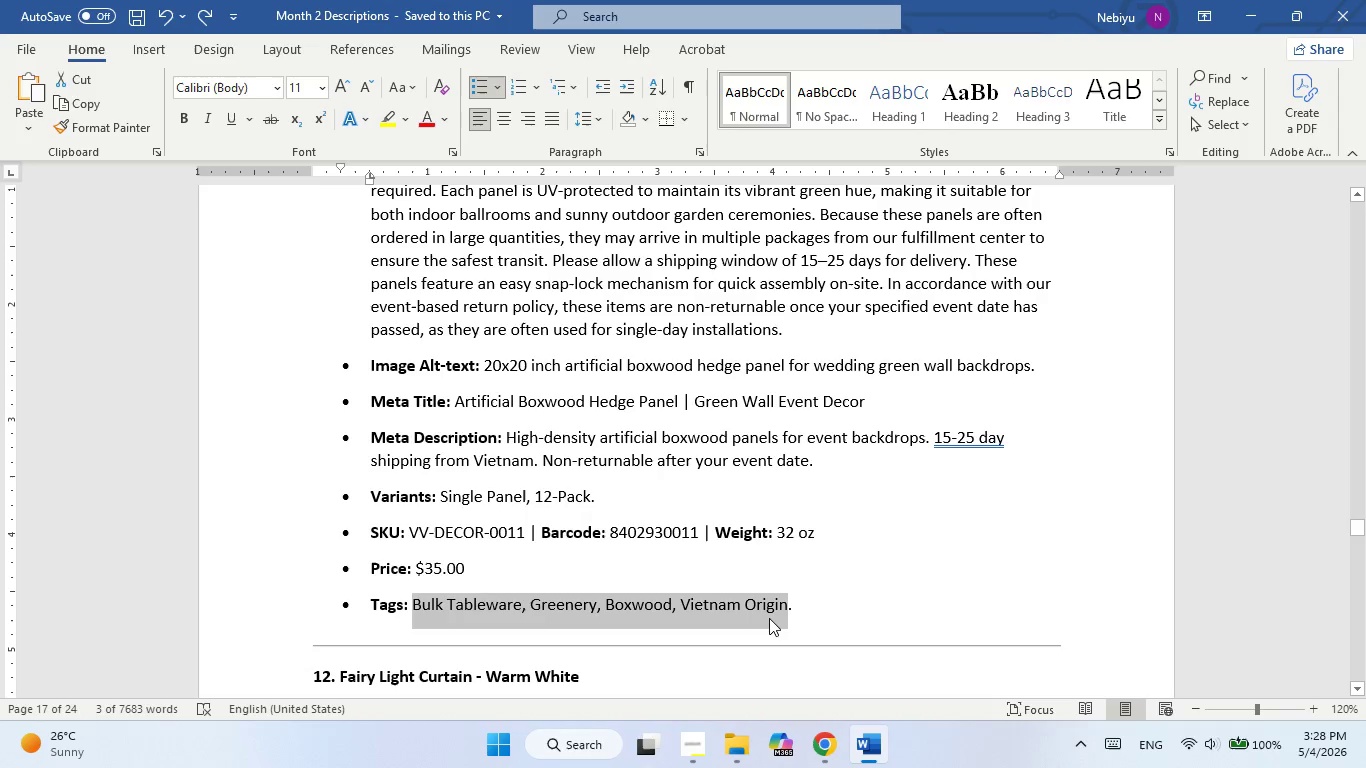 
right_click([769, 618])
 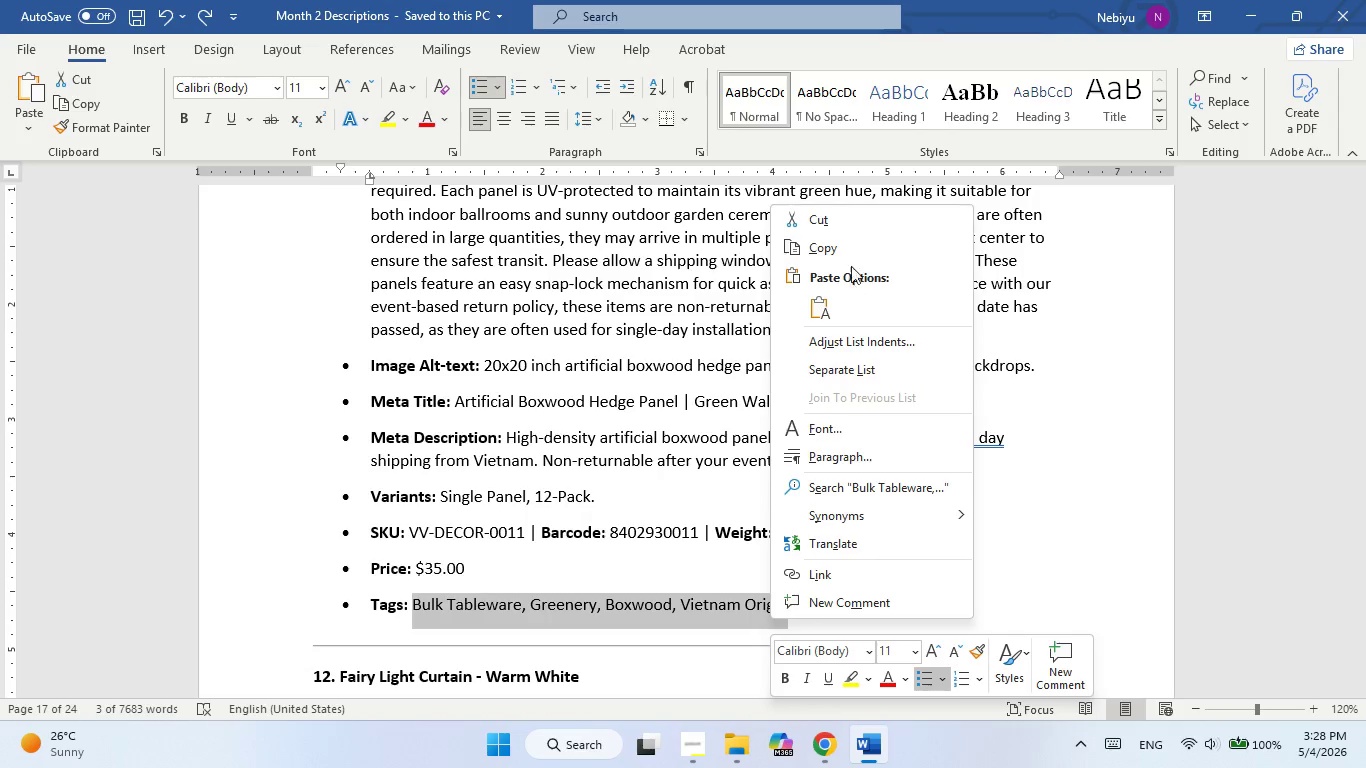 
left_click([853, 247])
 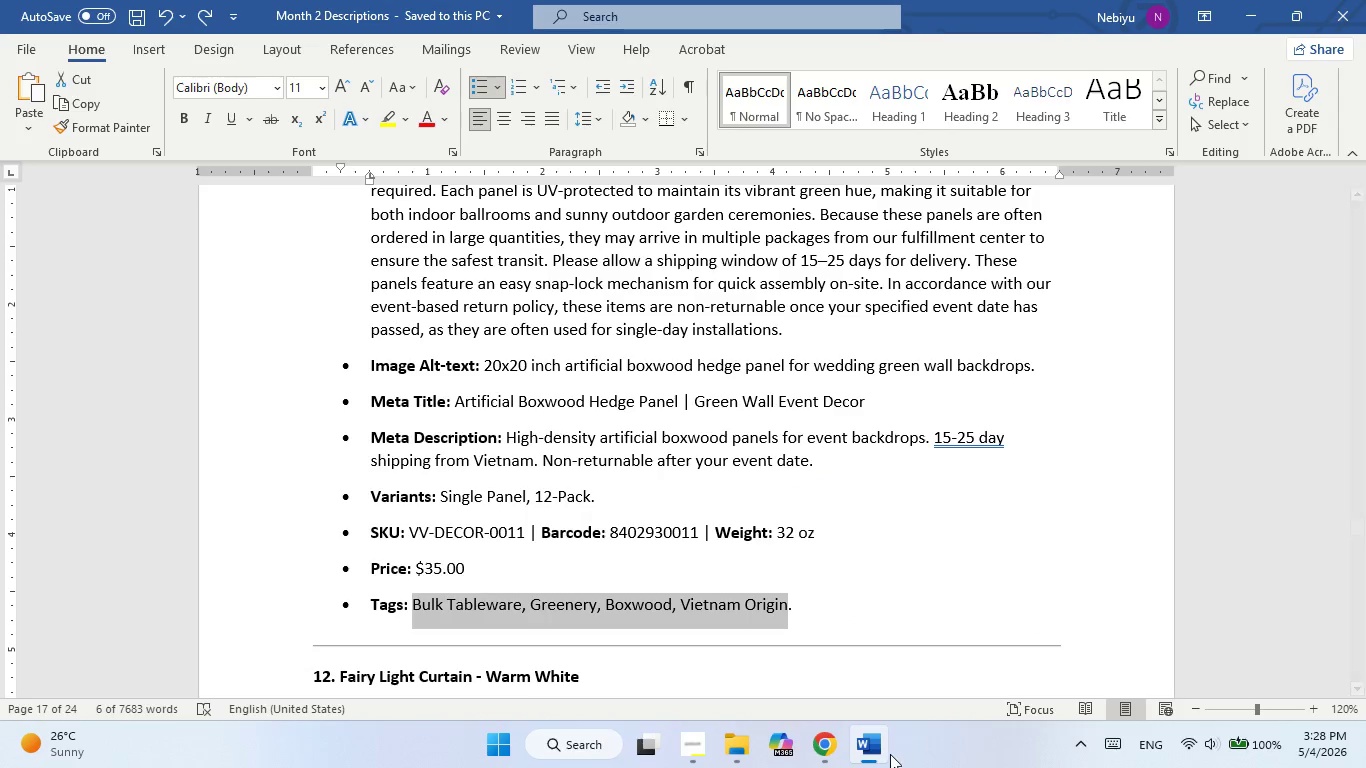 
left_click([874, 755])
 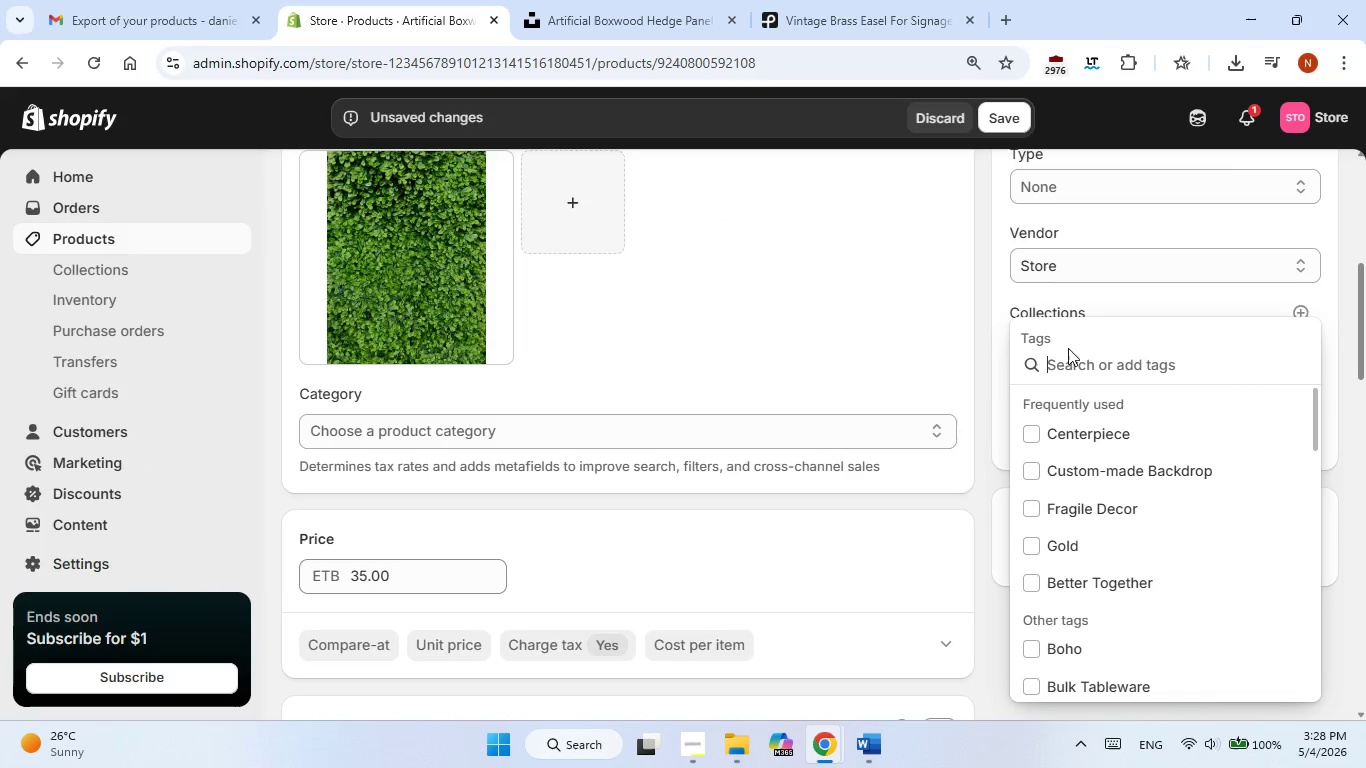 
right_click([1057, 364])
 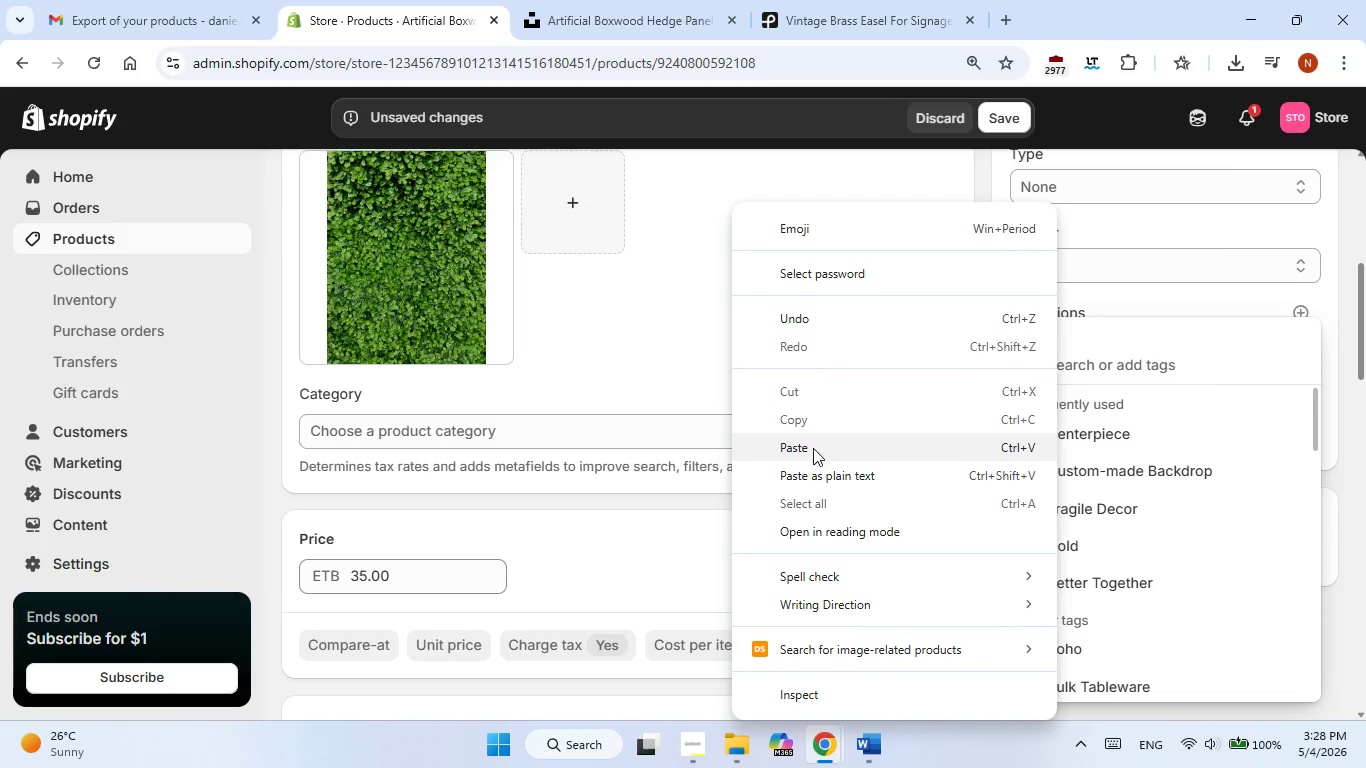 
left_click([813, 448])
 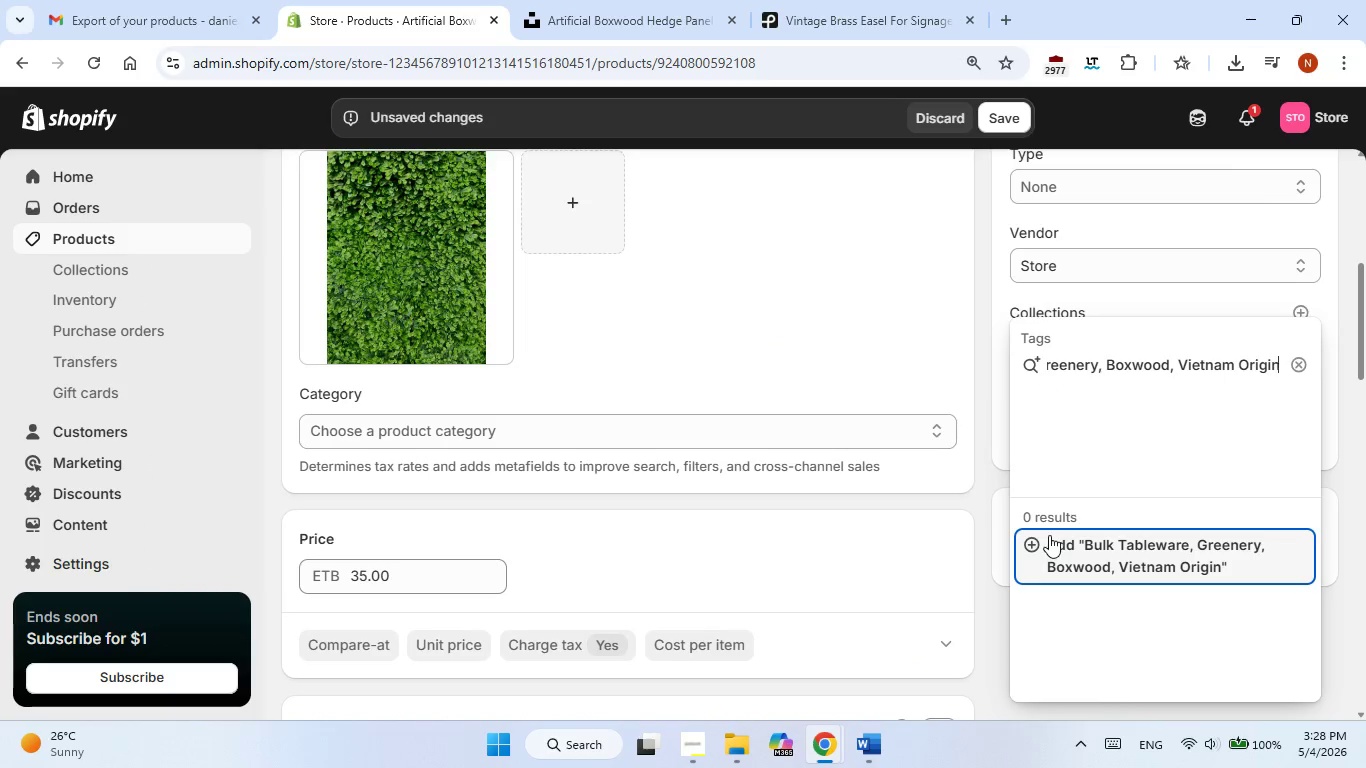 
left_click([1034, 546])
 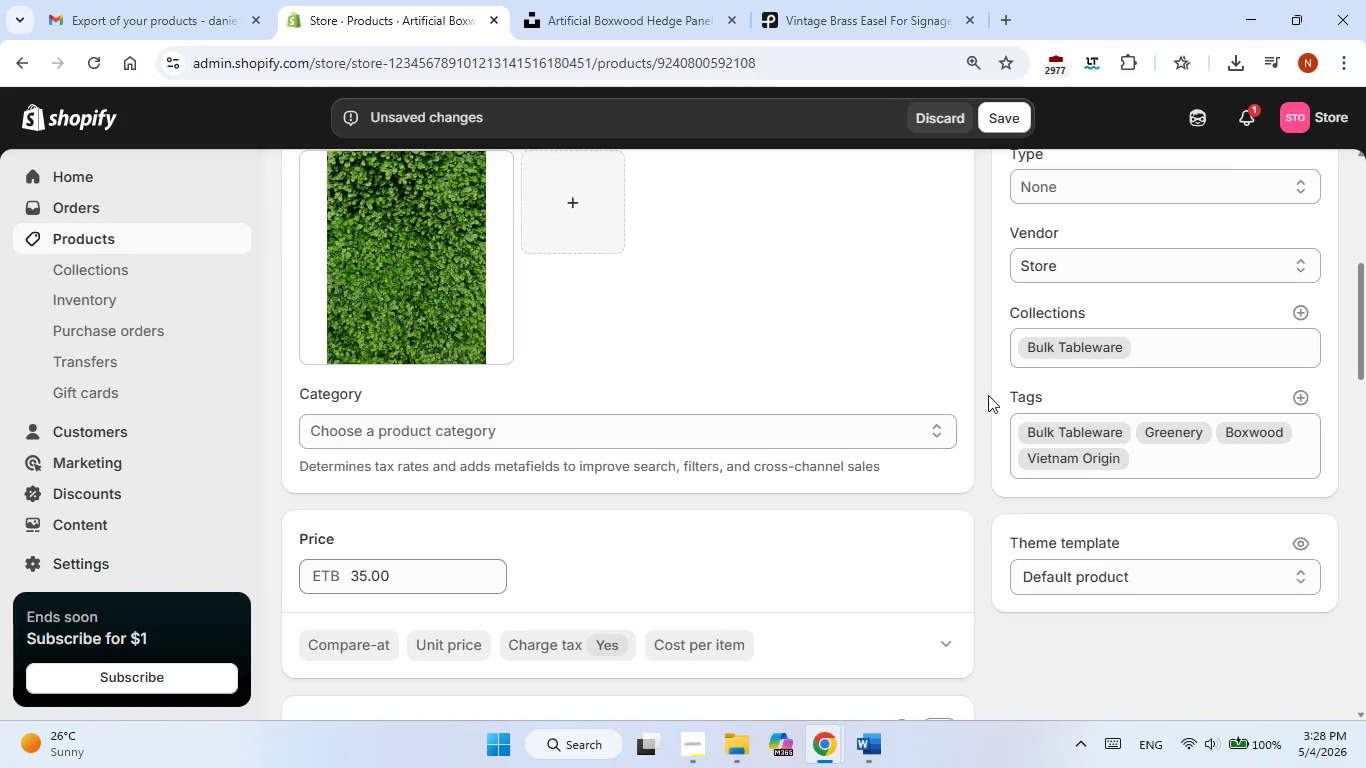 
left_click([988, 390])
 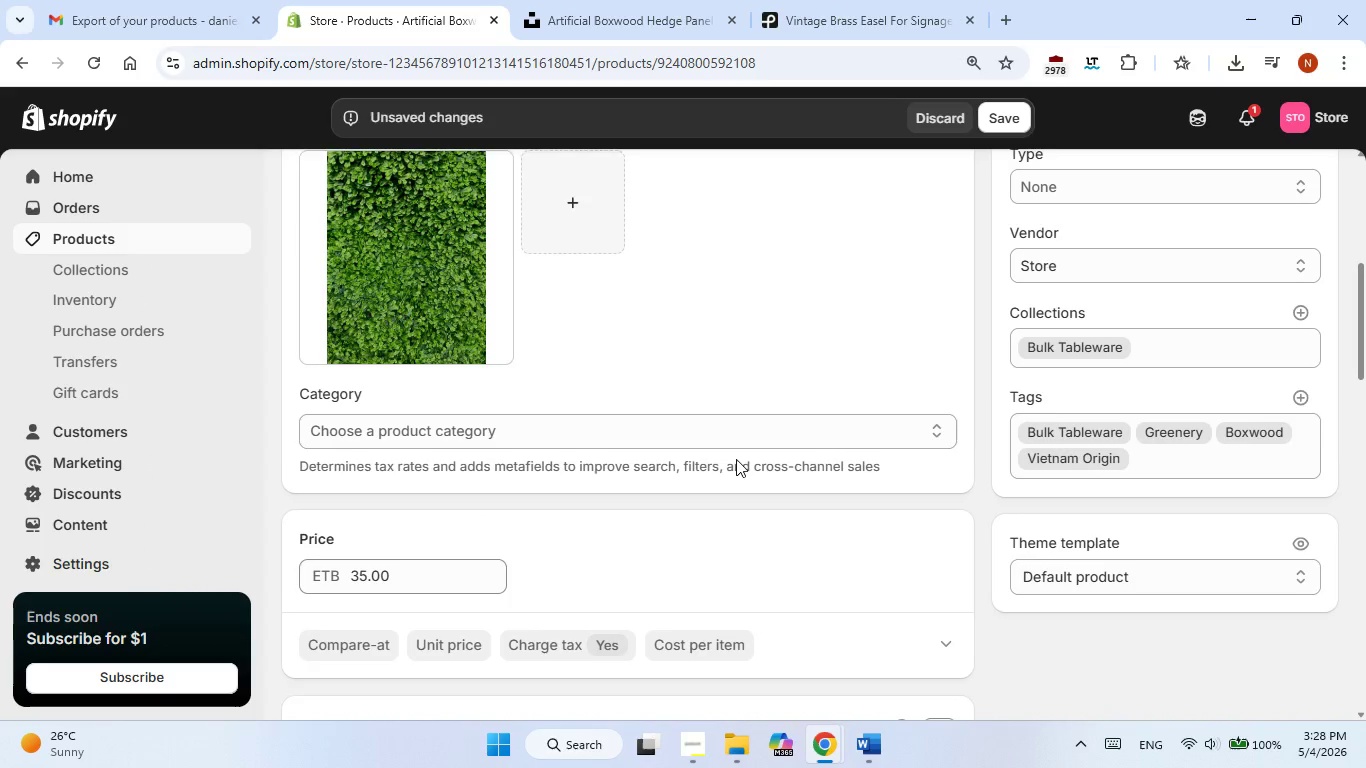 
scroll: coordinate [736, 459], scroll_direction: up, amount: 7.0
 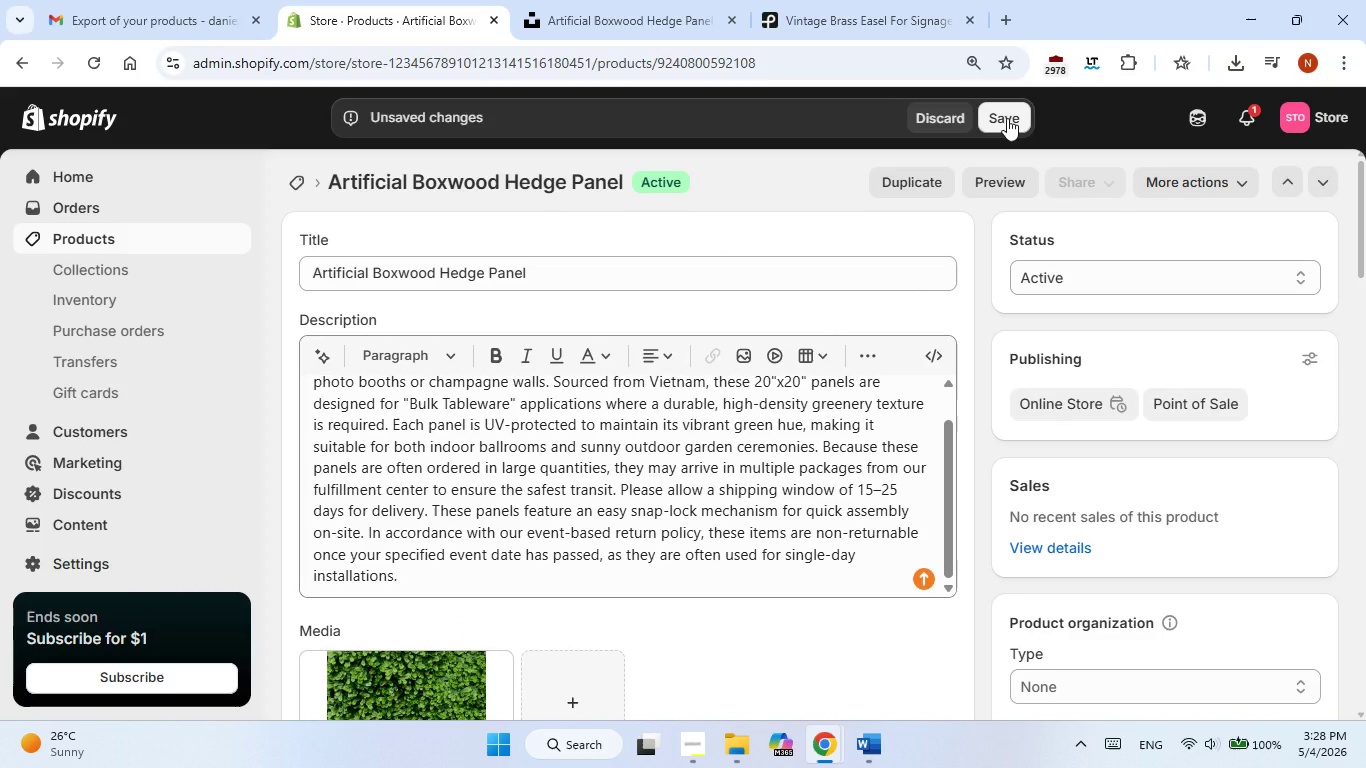 
left_click([1007, 118])
 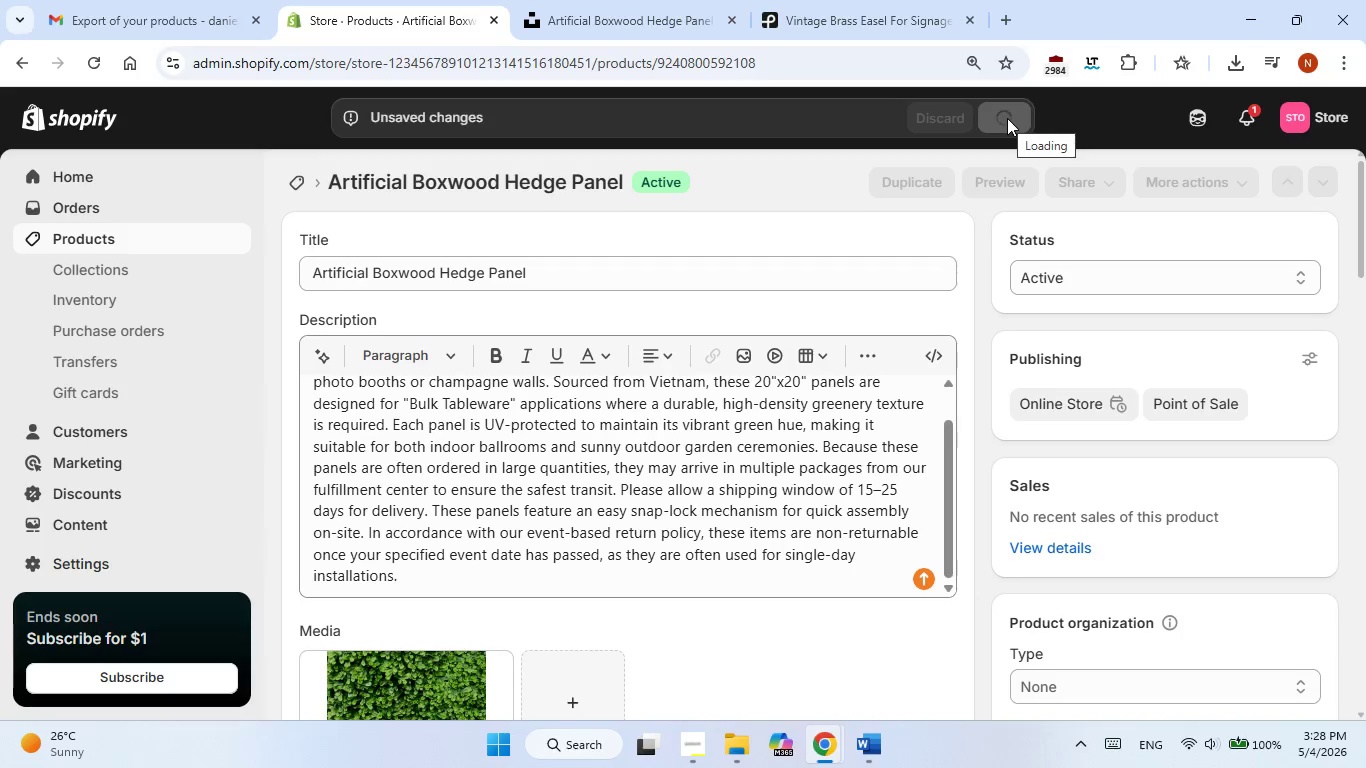 
wait(9.11)
 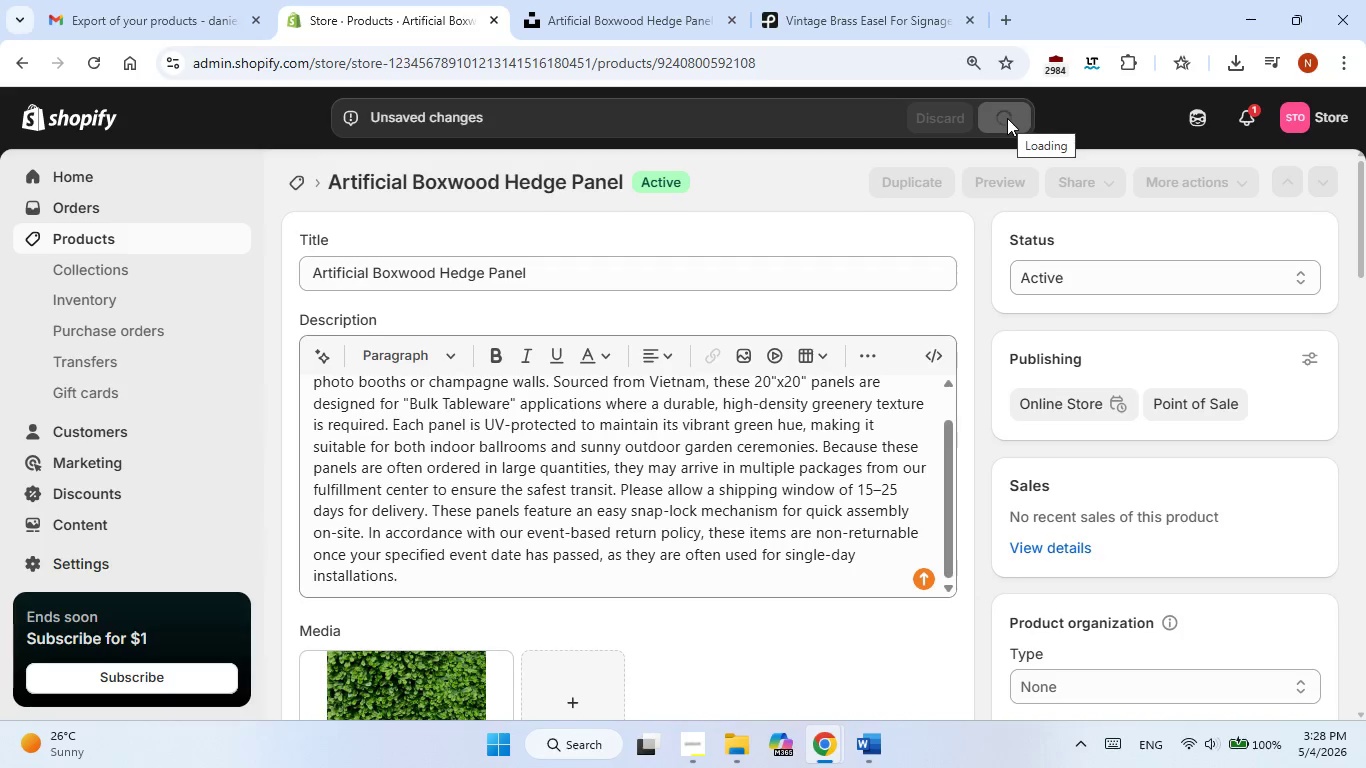 
left_click([988, 332])
 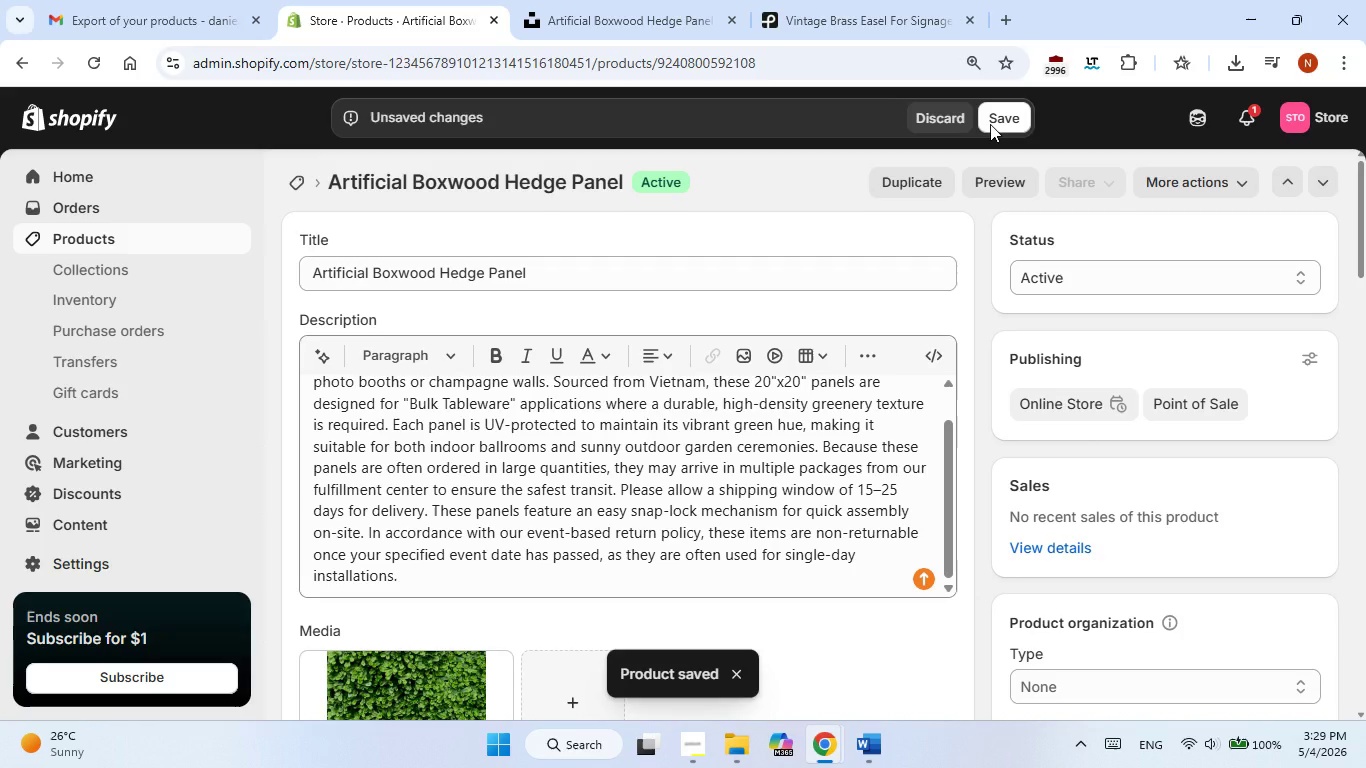 
left_click([990, 124])
 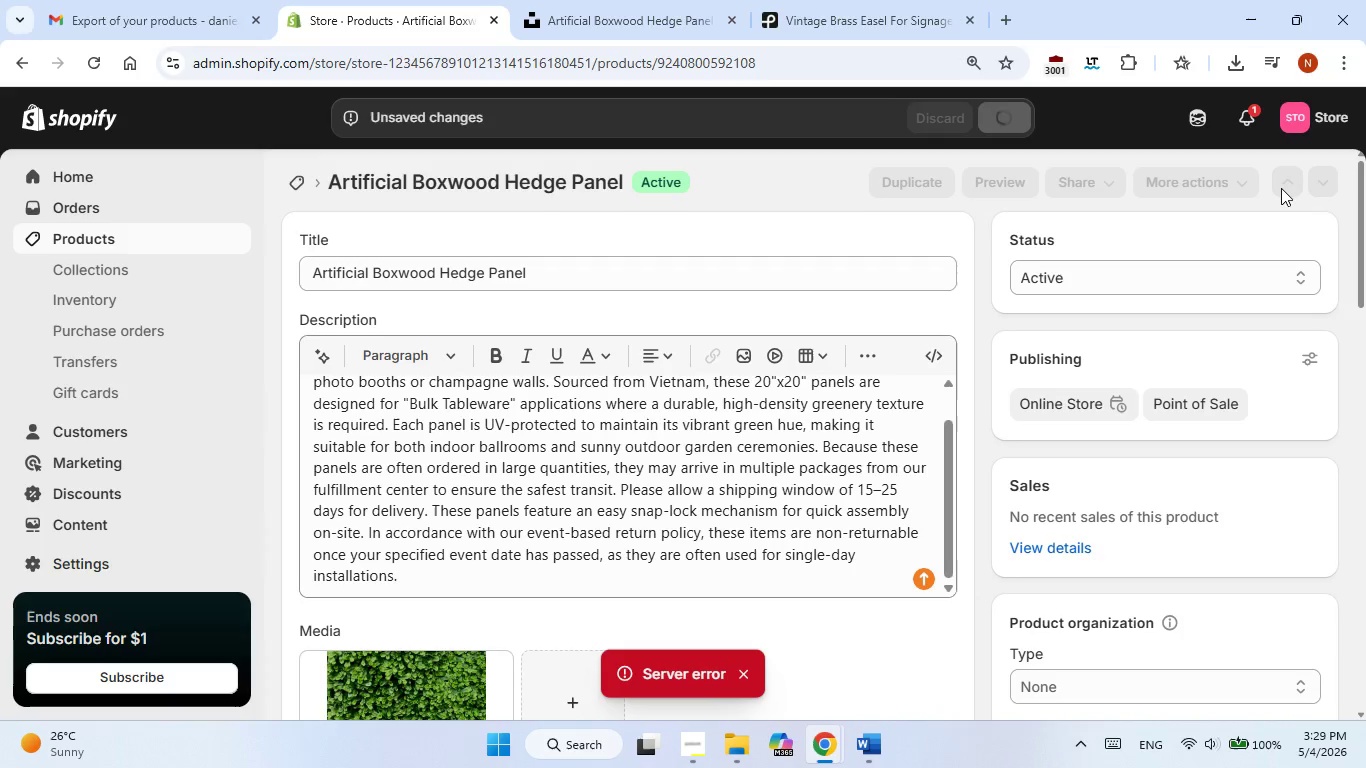 
key(PlayPause)
 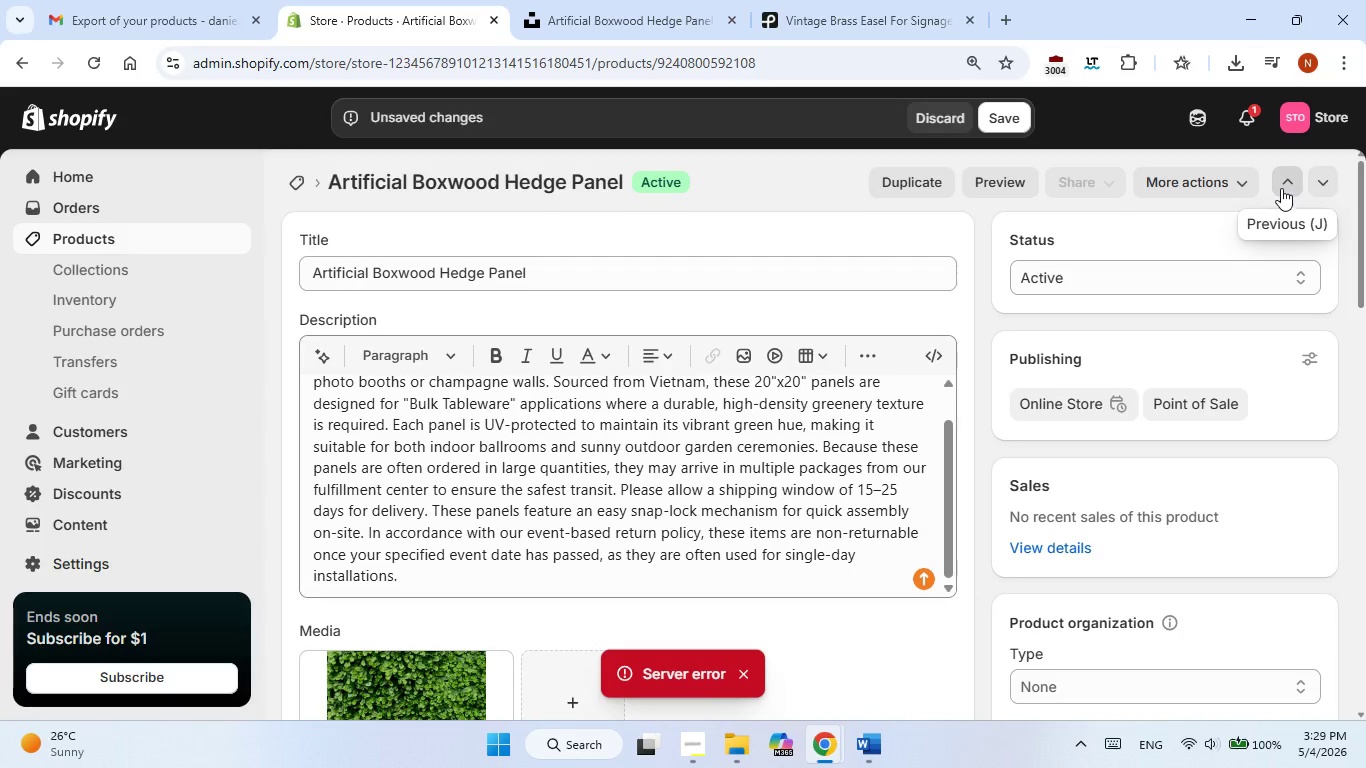 
key(VolumeDown)
 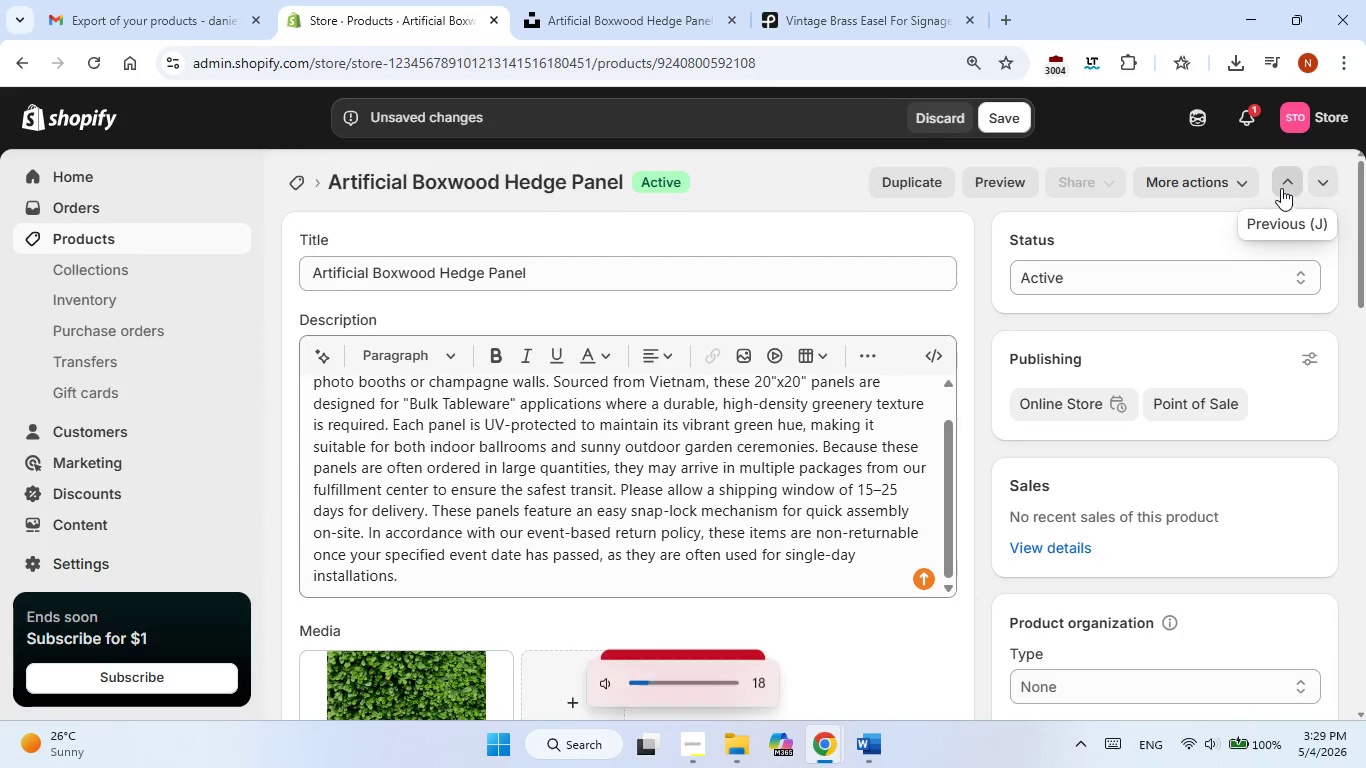 
key(VolumeDown)
 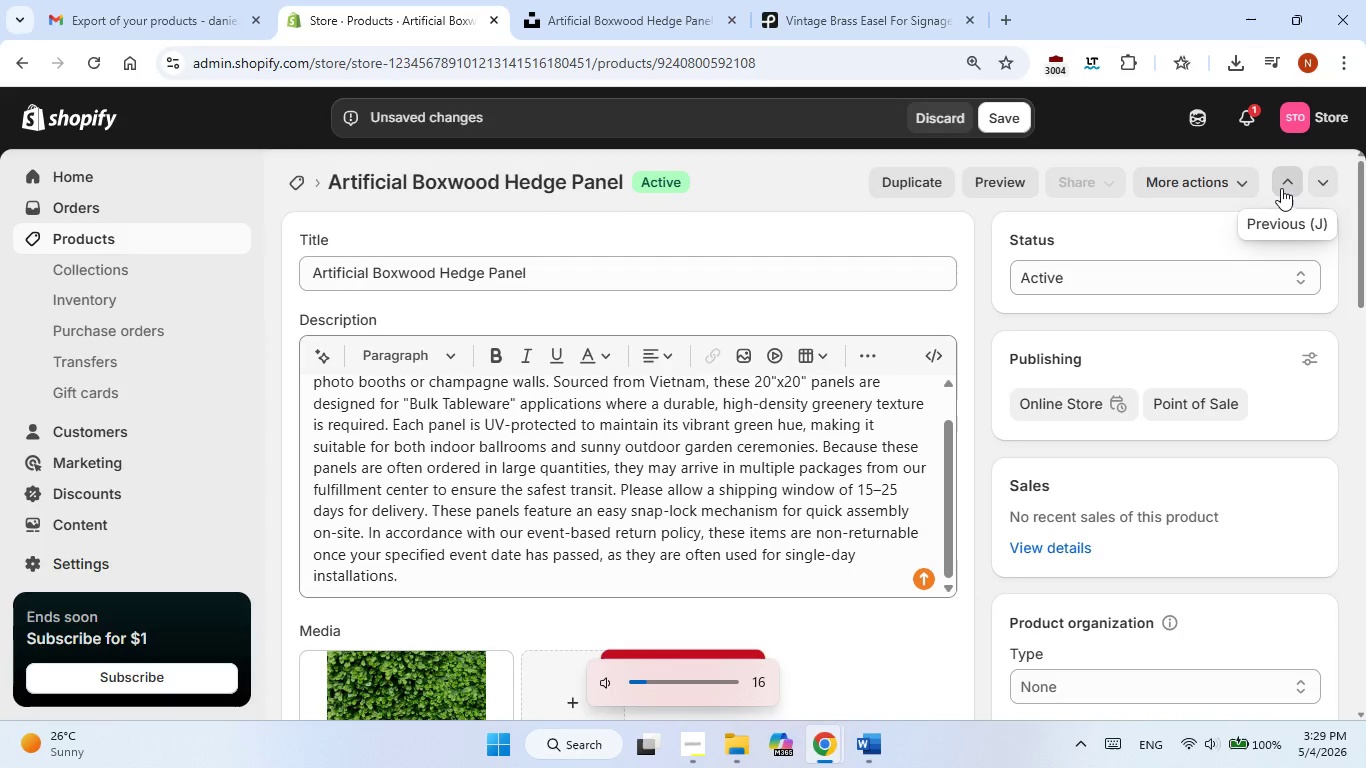 
key(VolumeDown)
 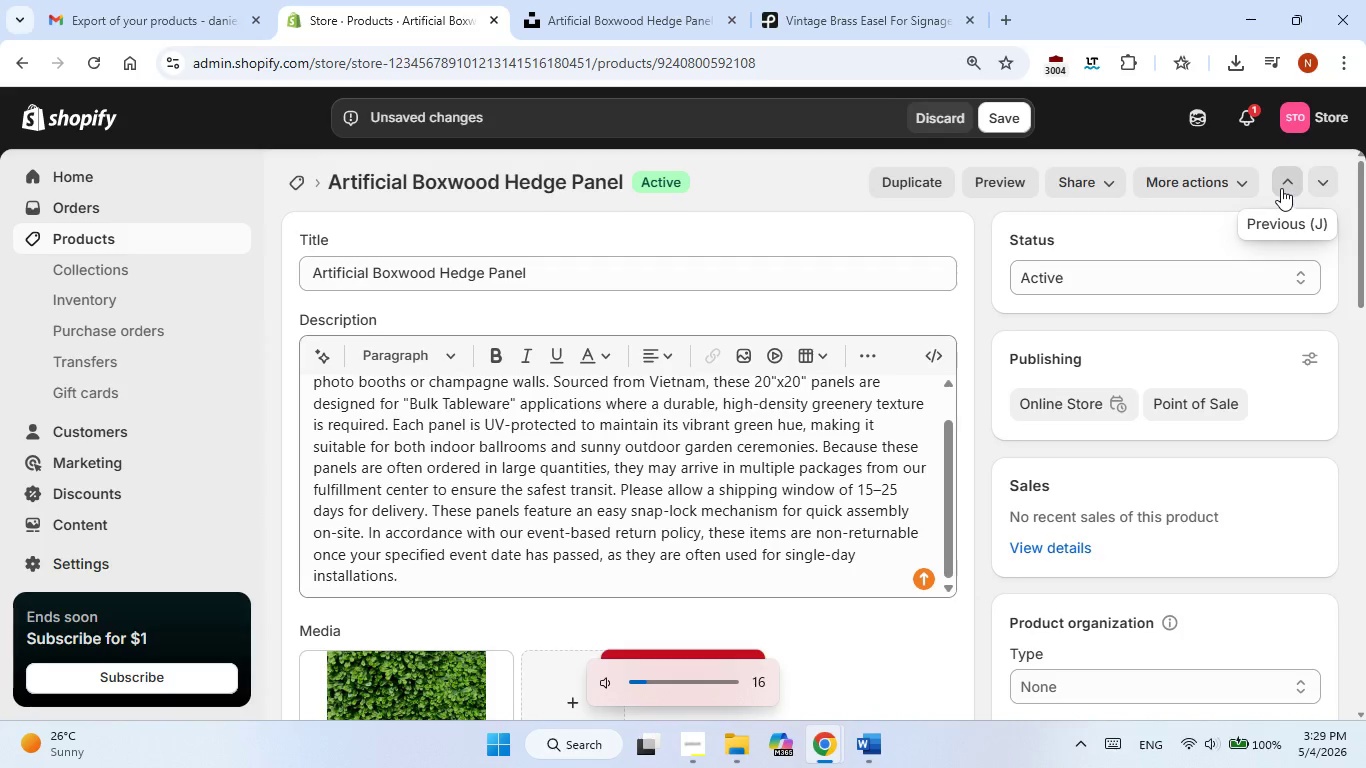 
key(VolumeDown)
 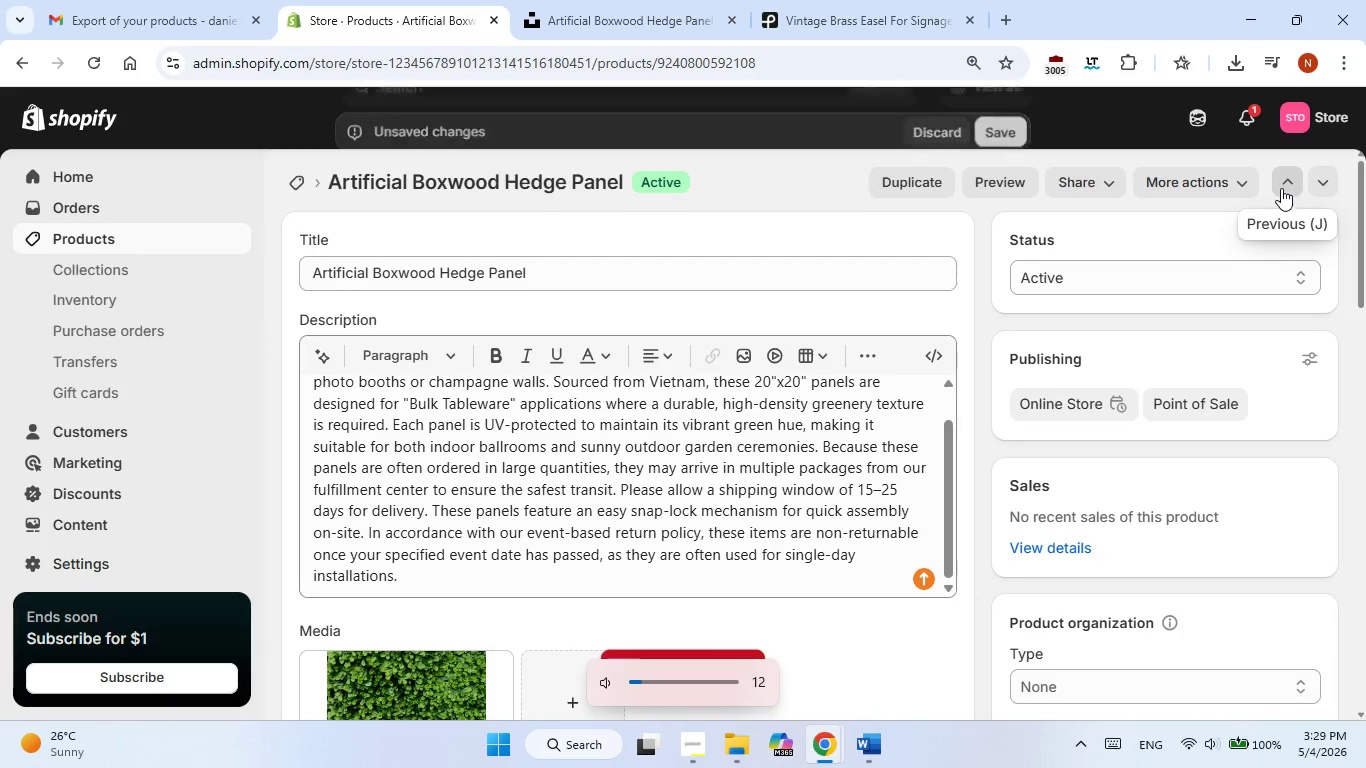 
key(VolumeDown)
 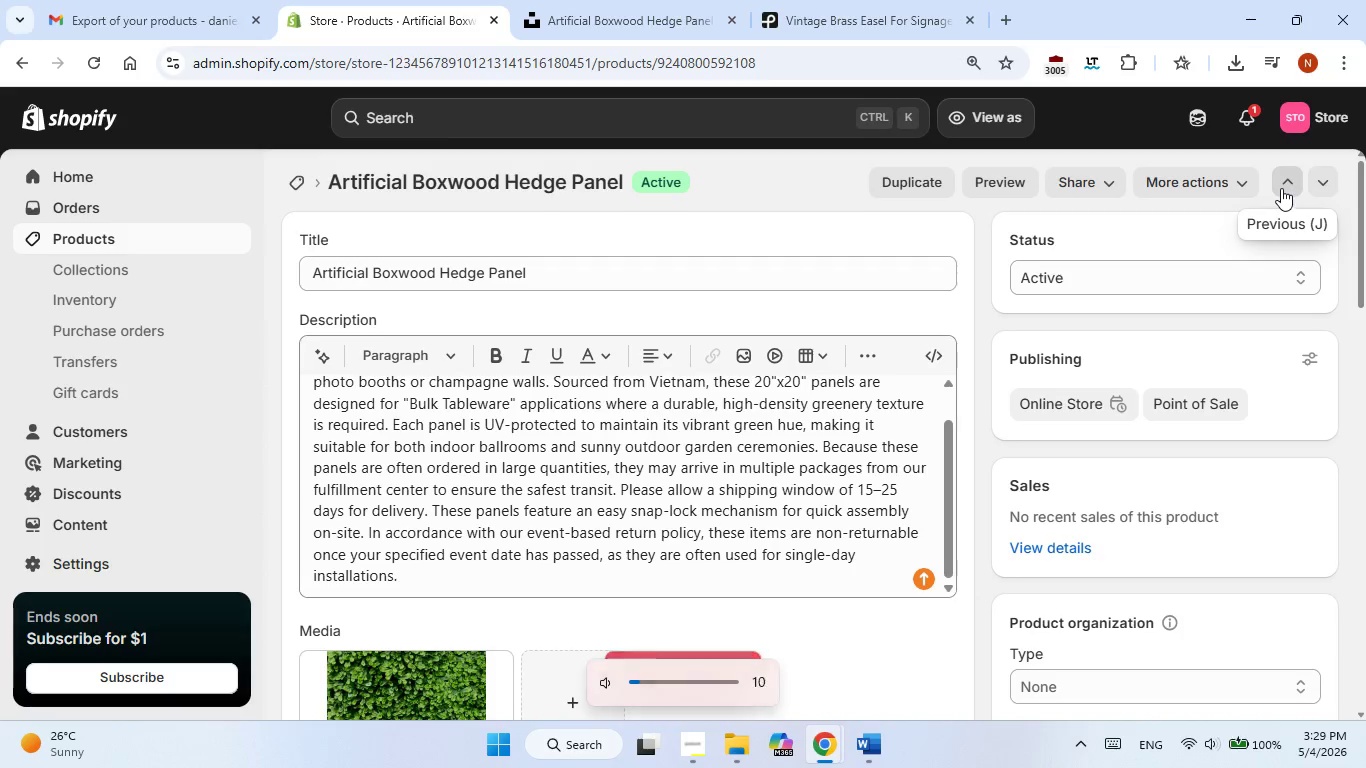 
key(VolumeDown)
 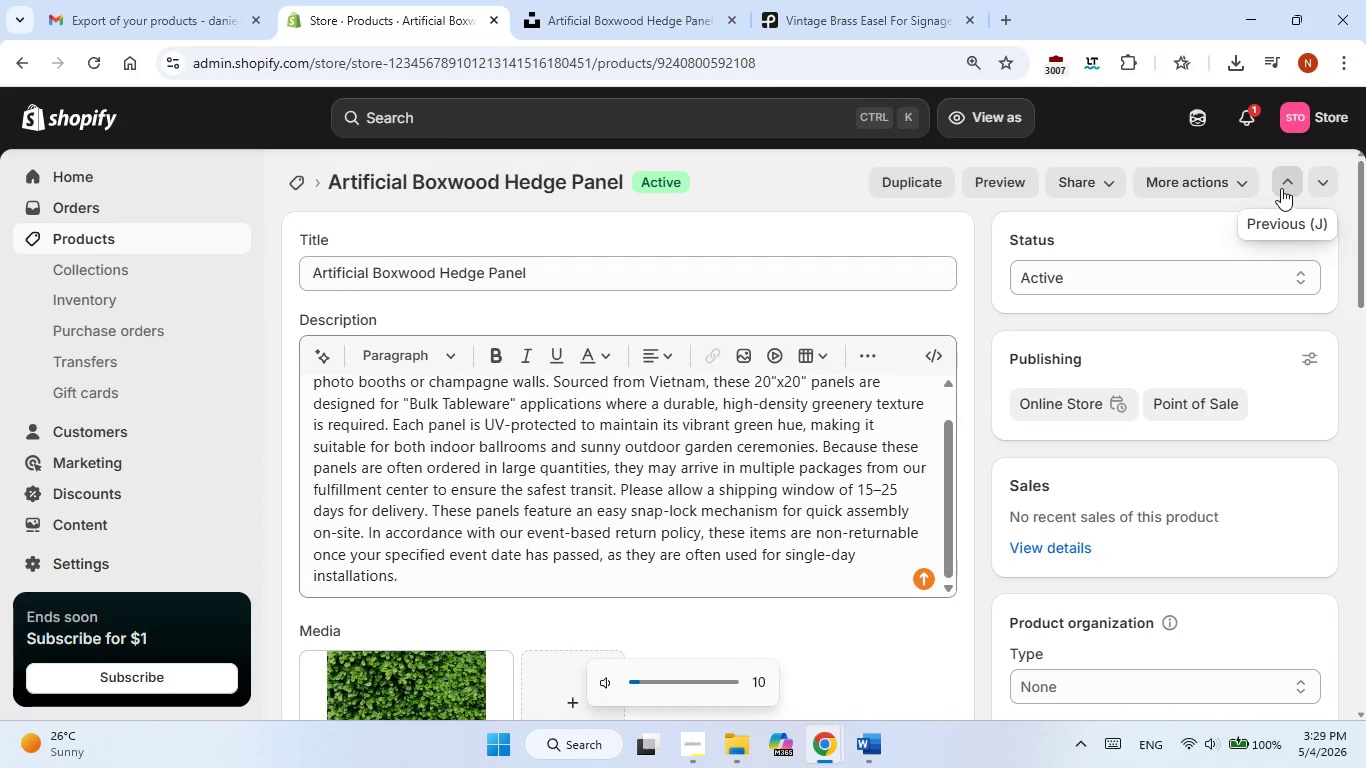 
left_click([1281, 188])
 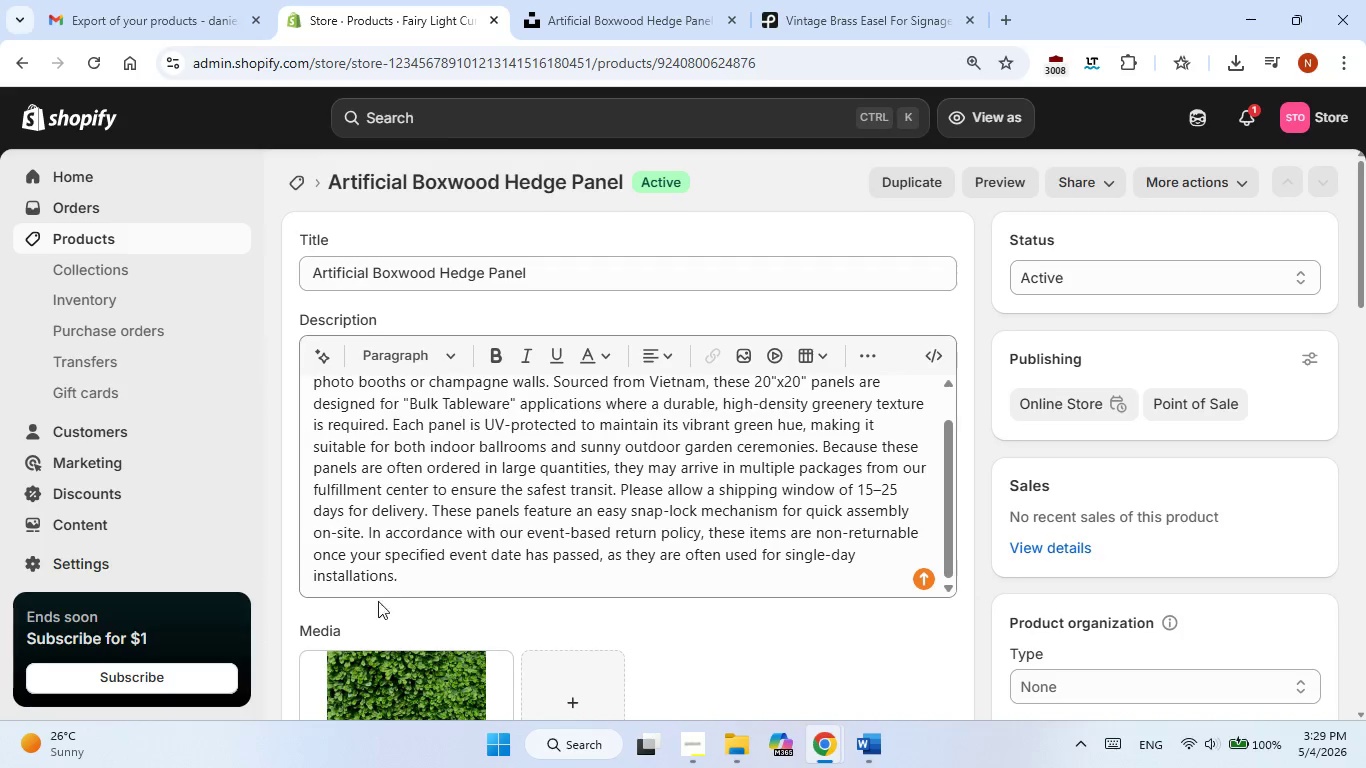 
left_click([352, 703])
 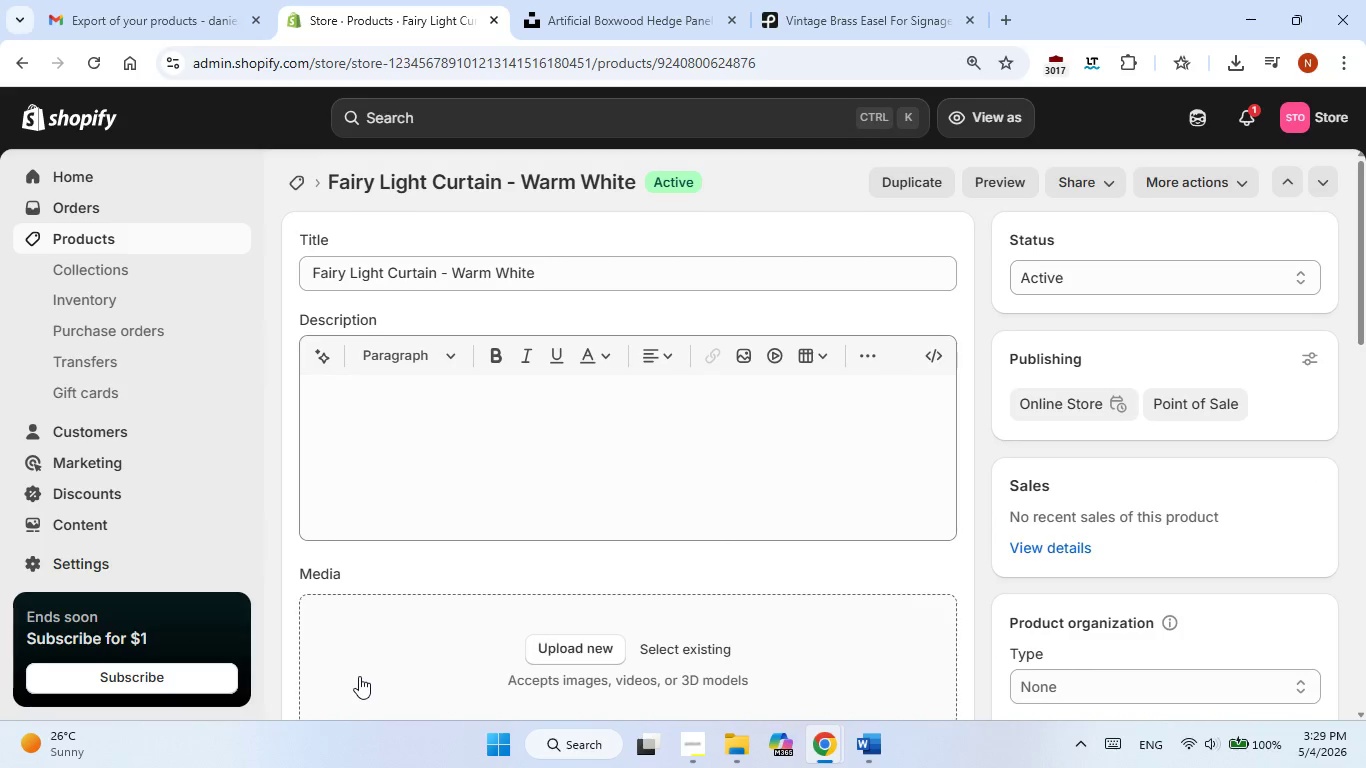 
left_click([638, 481])
 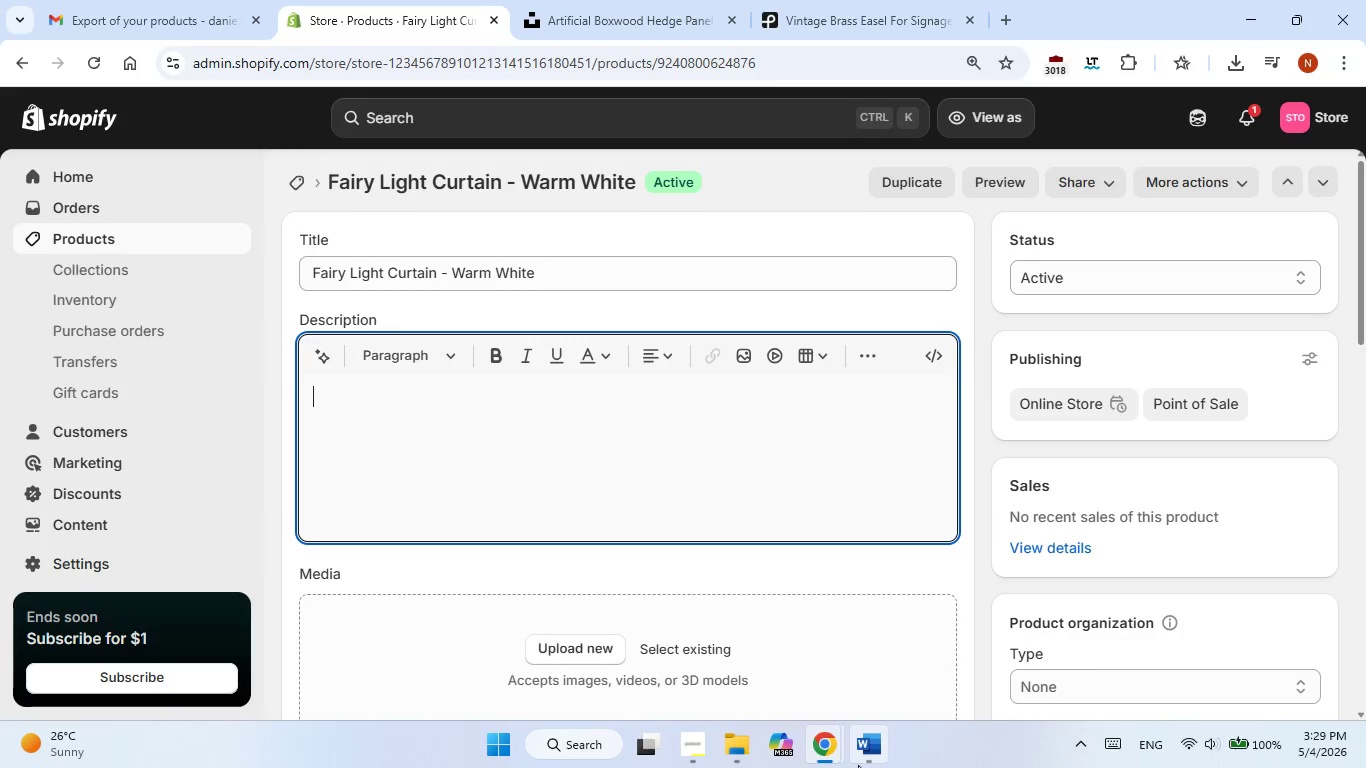 
left_click([859, 729])
 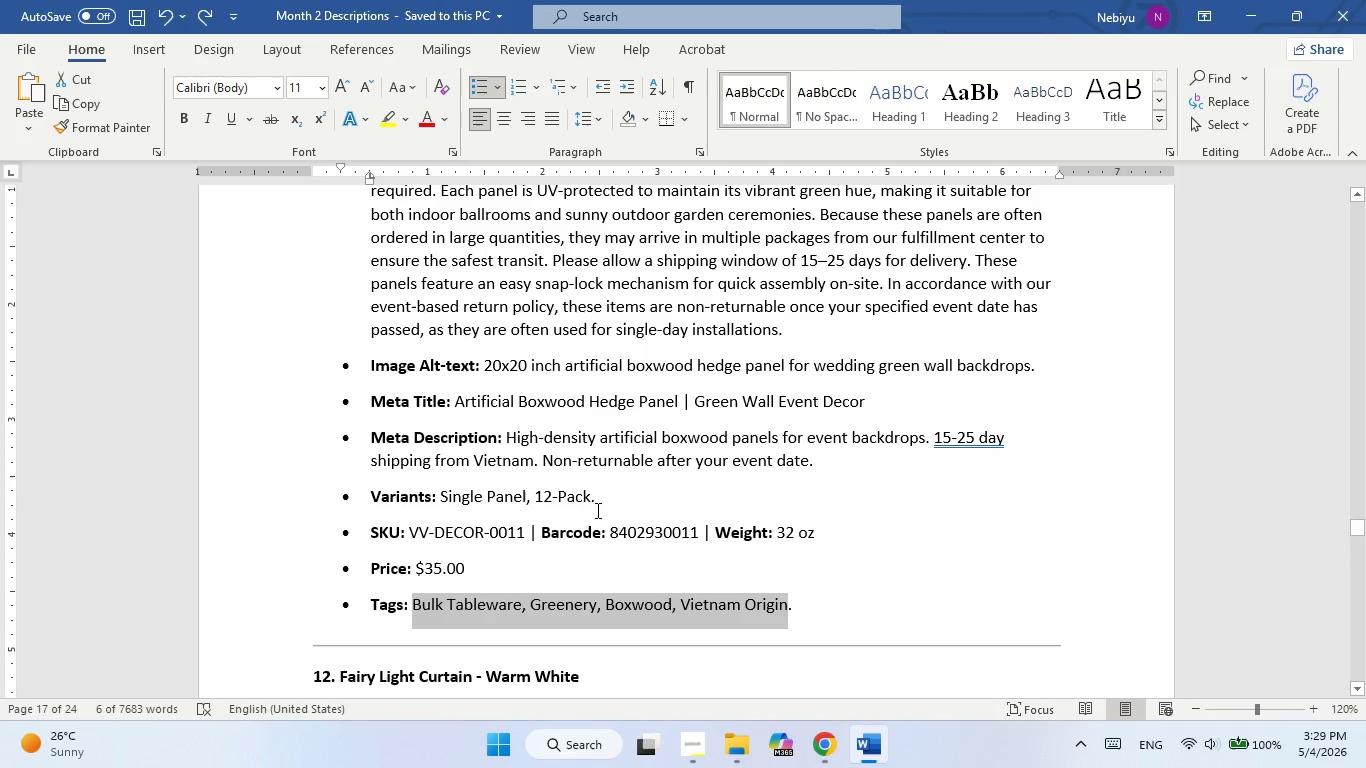 
scroll: coordinate [581, 501], scroll_direction: down, amount: 5.0
 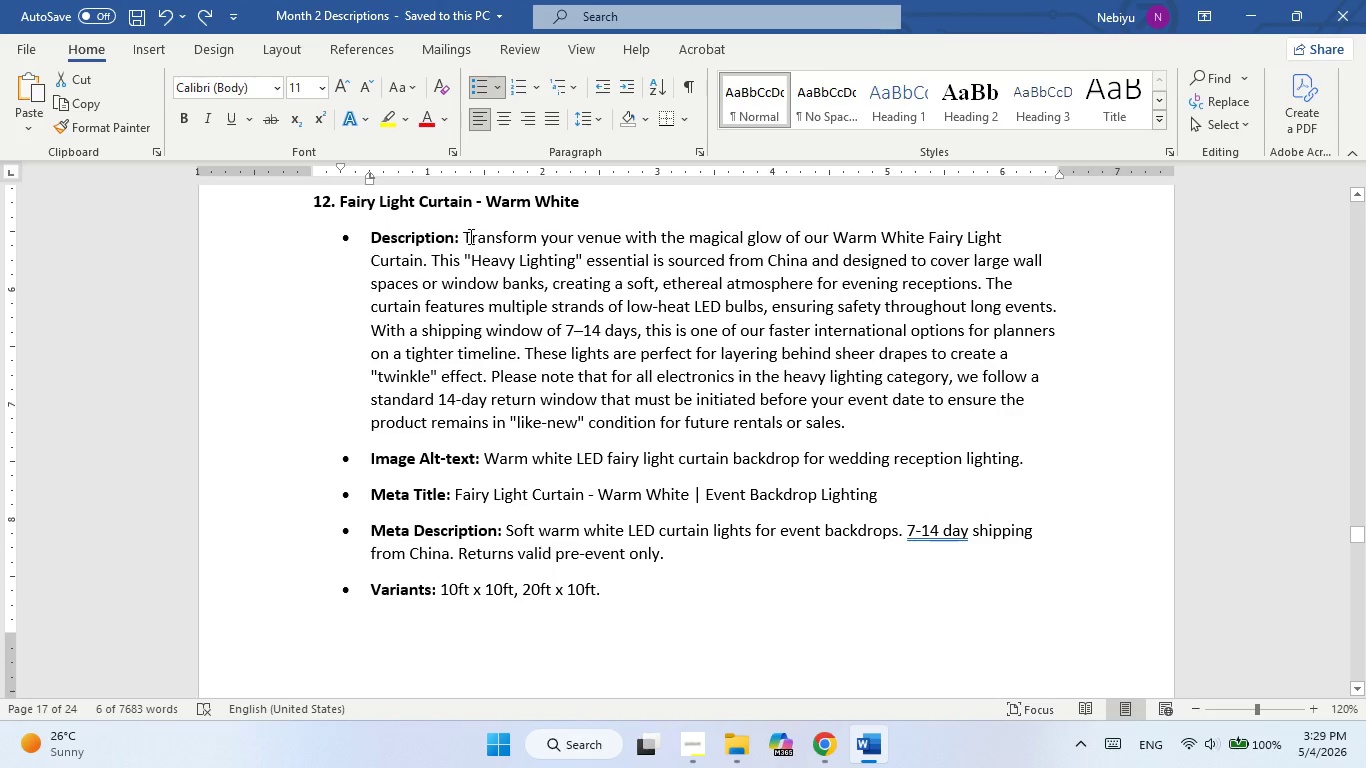 
left_click_drag(start_coordinate=[465, 234], to_coordinate=[863, 430])
 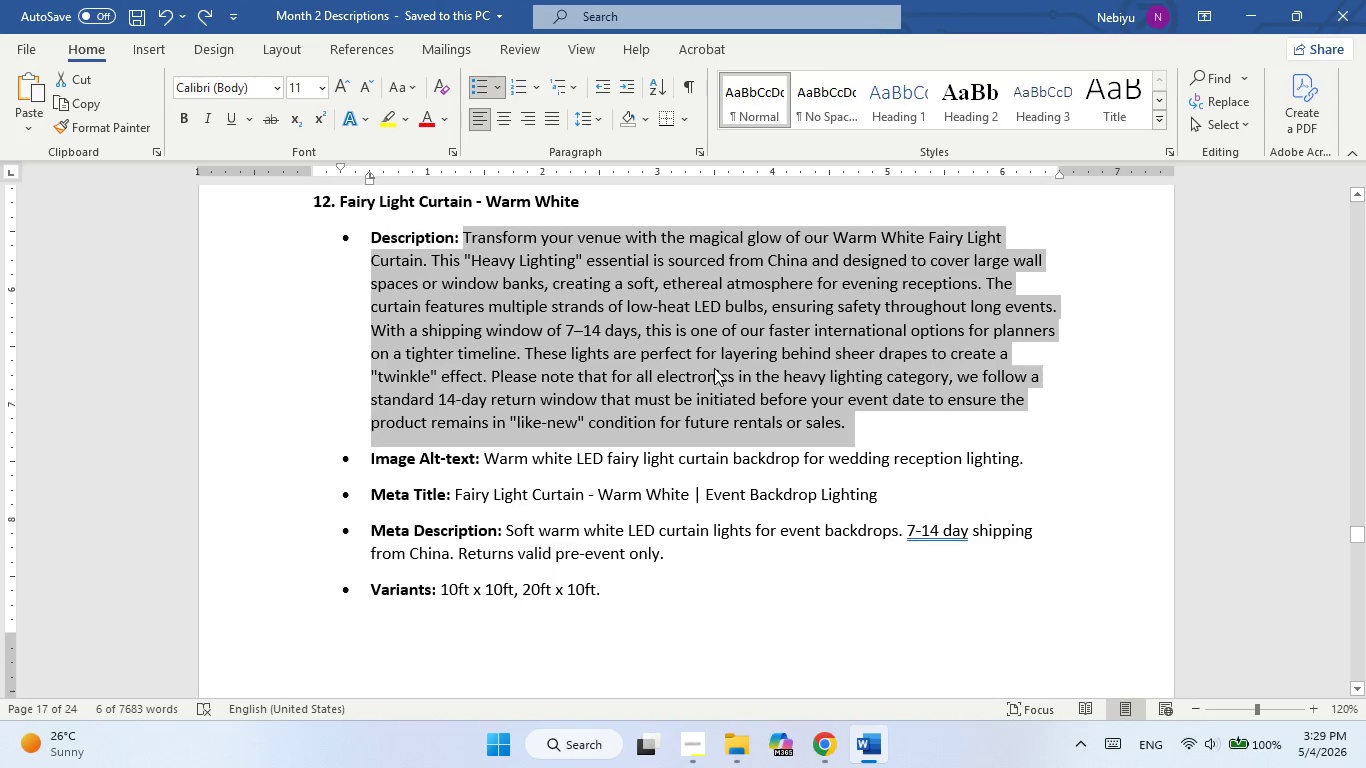 
right_click([714, 368])
 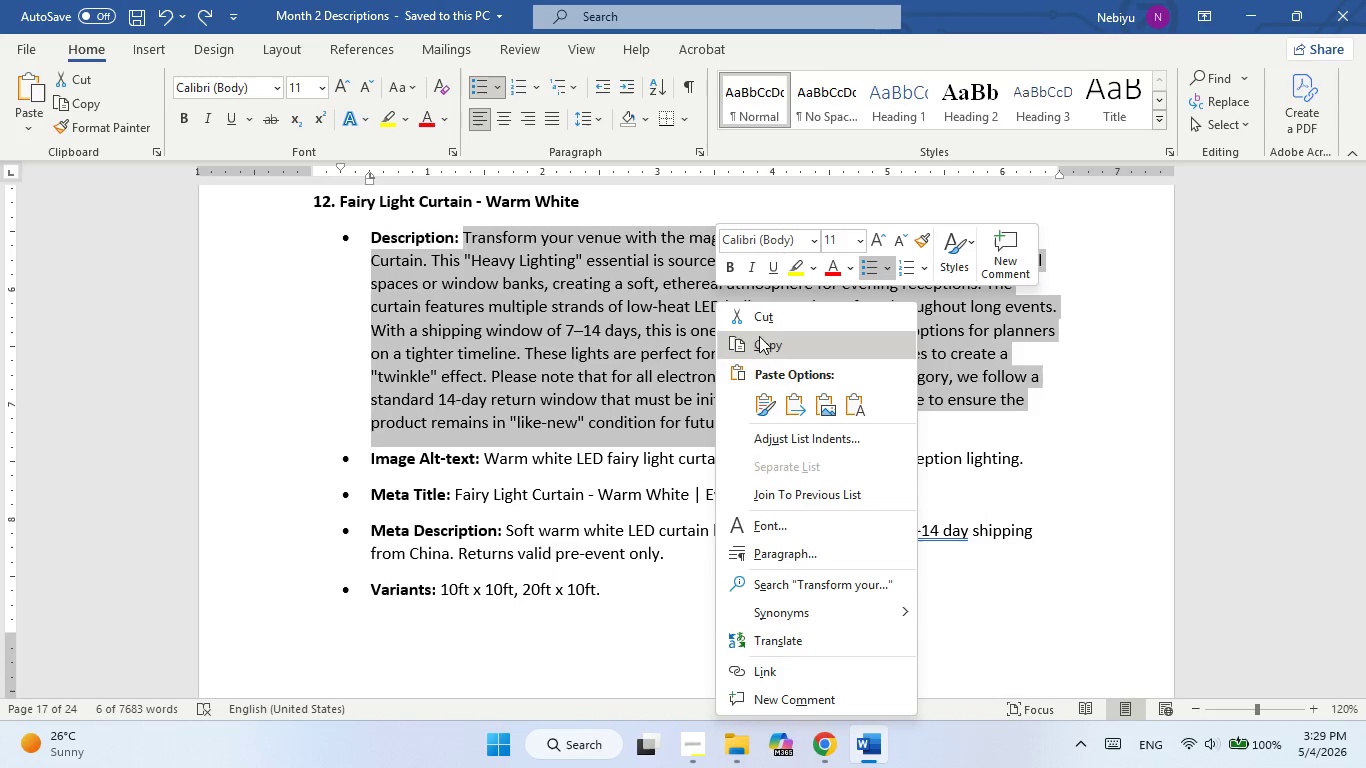 
left_click([765, 345])
 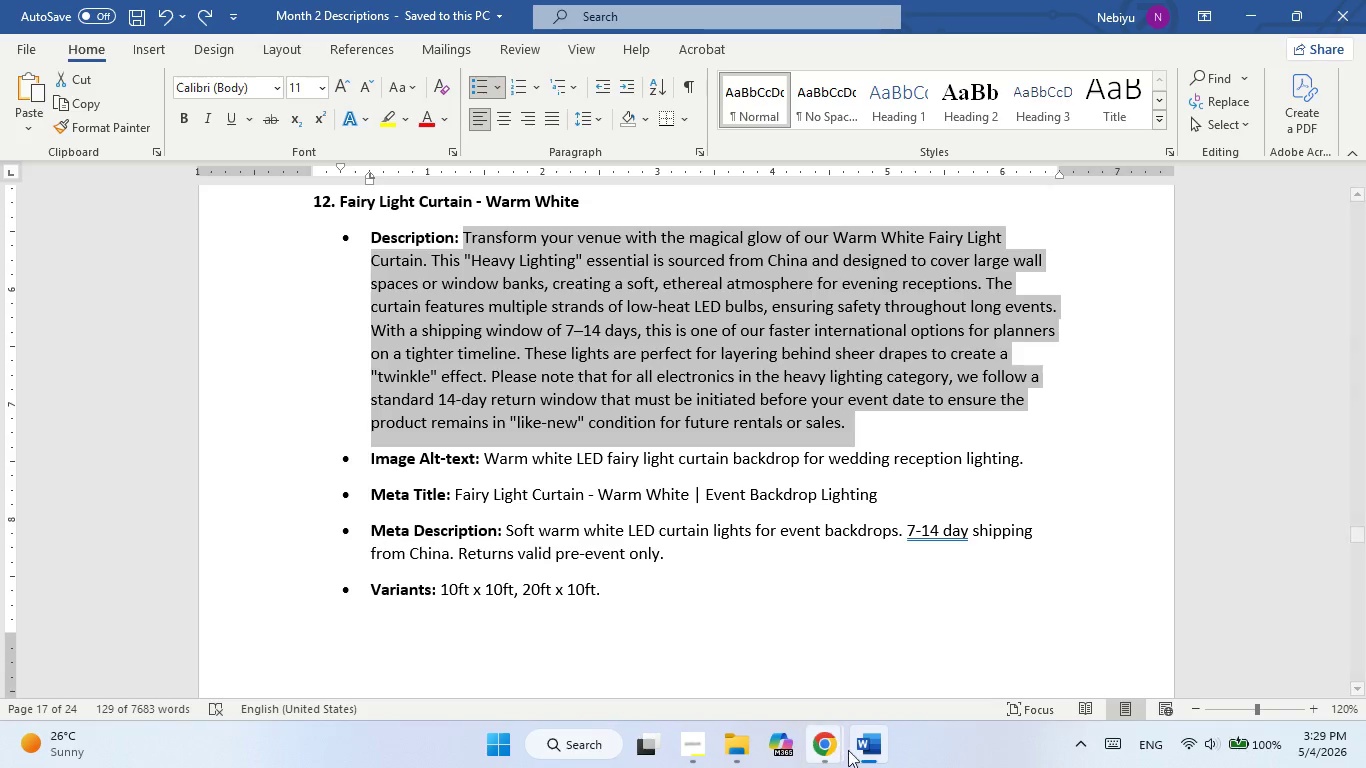 
left_click([853, 758])
 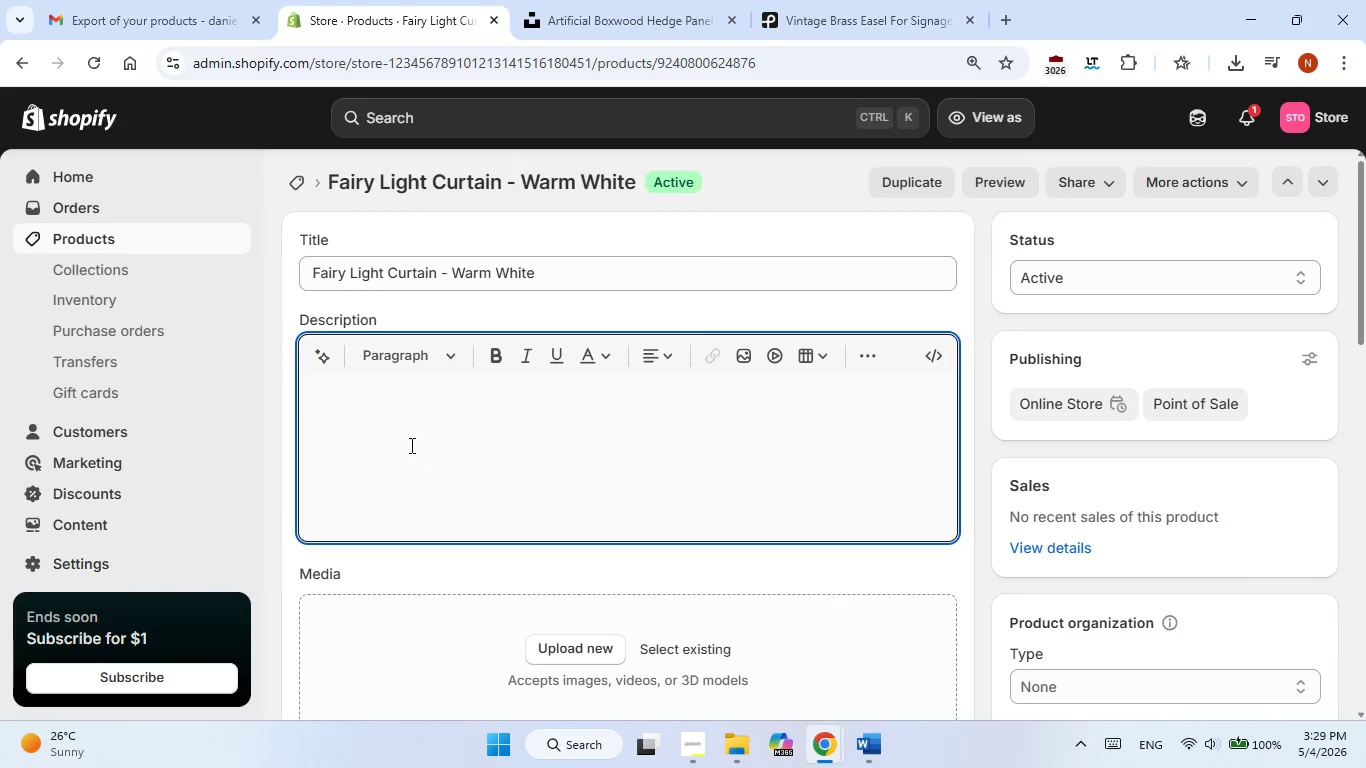 
left_click([410, 445])
 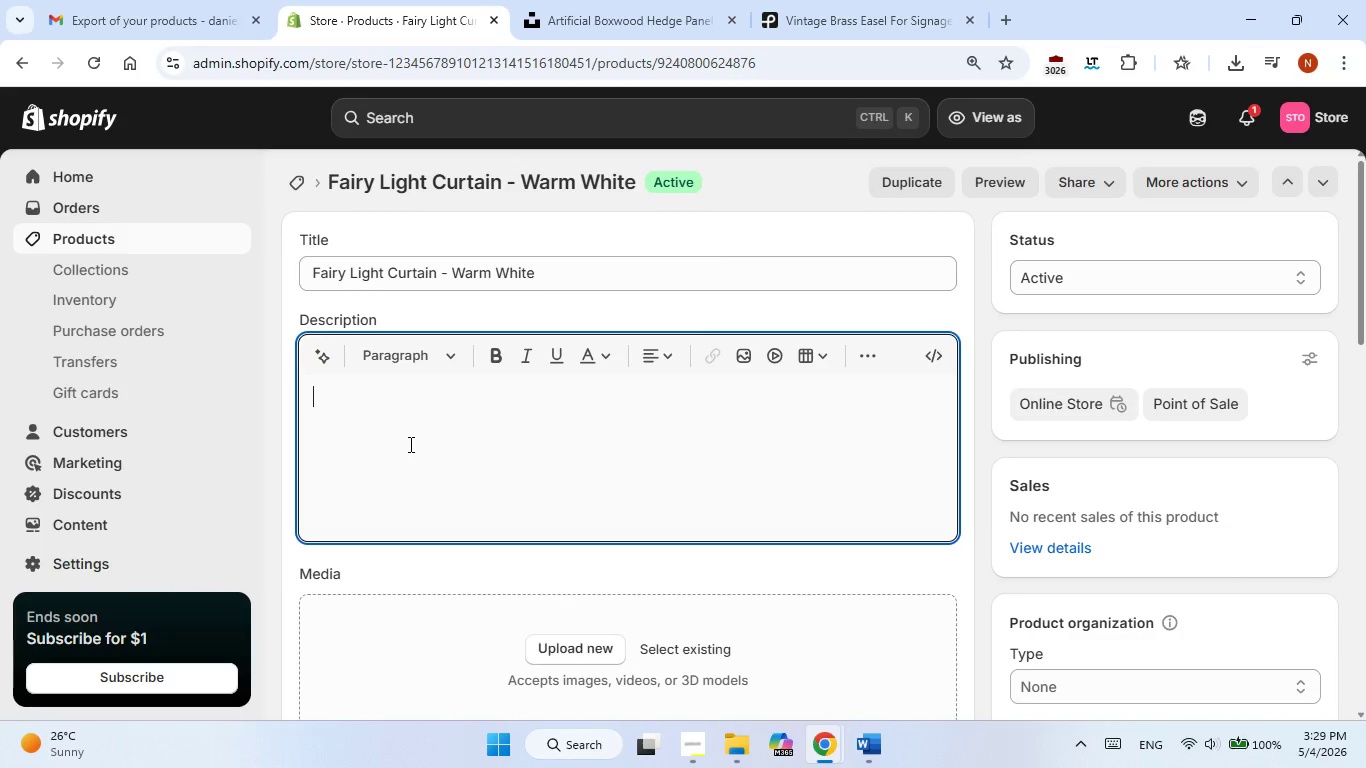 
right_click([409, 444])
 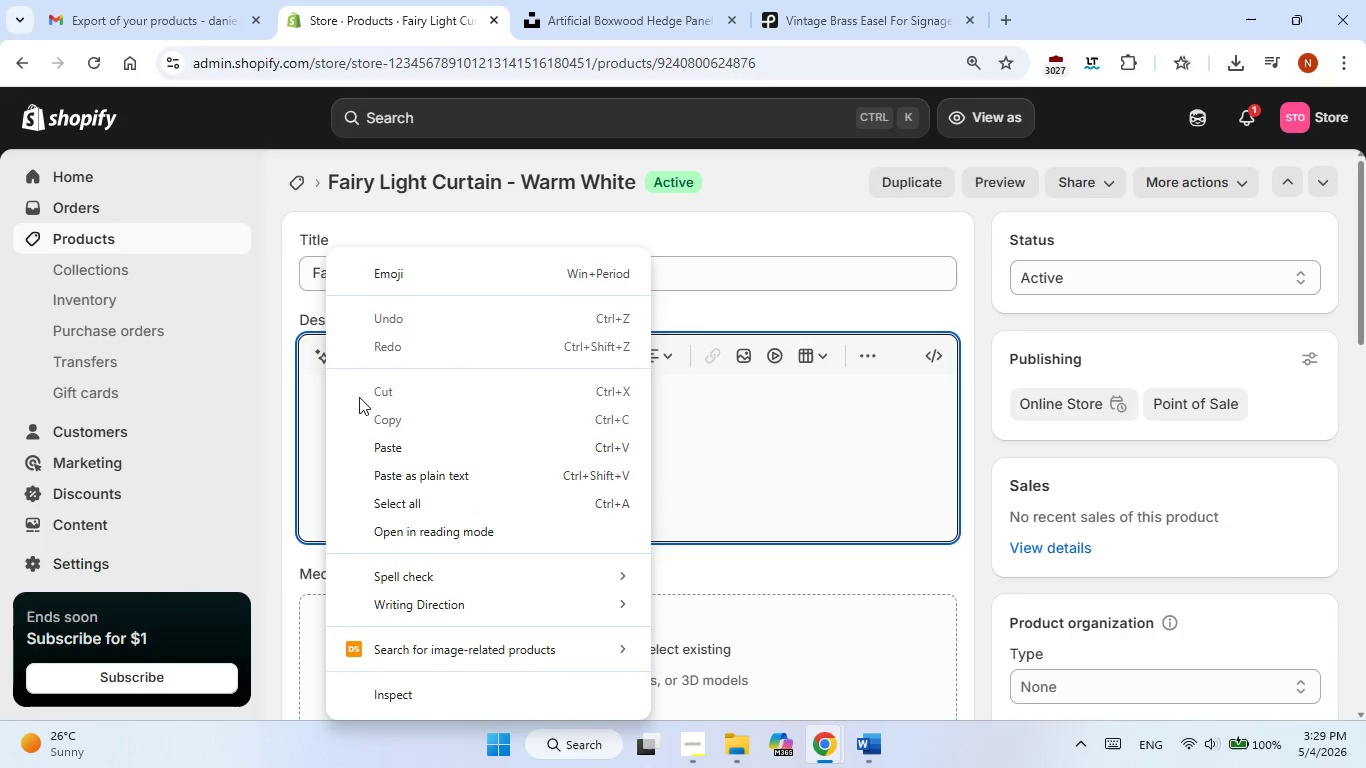 
left_click([388, 438])
 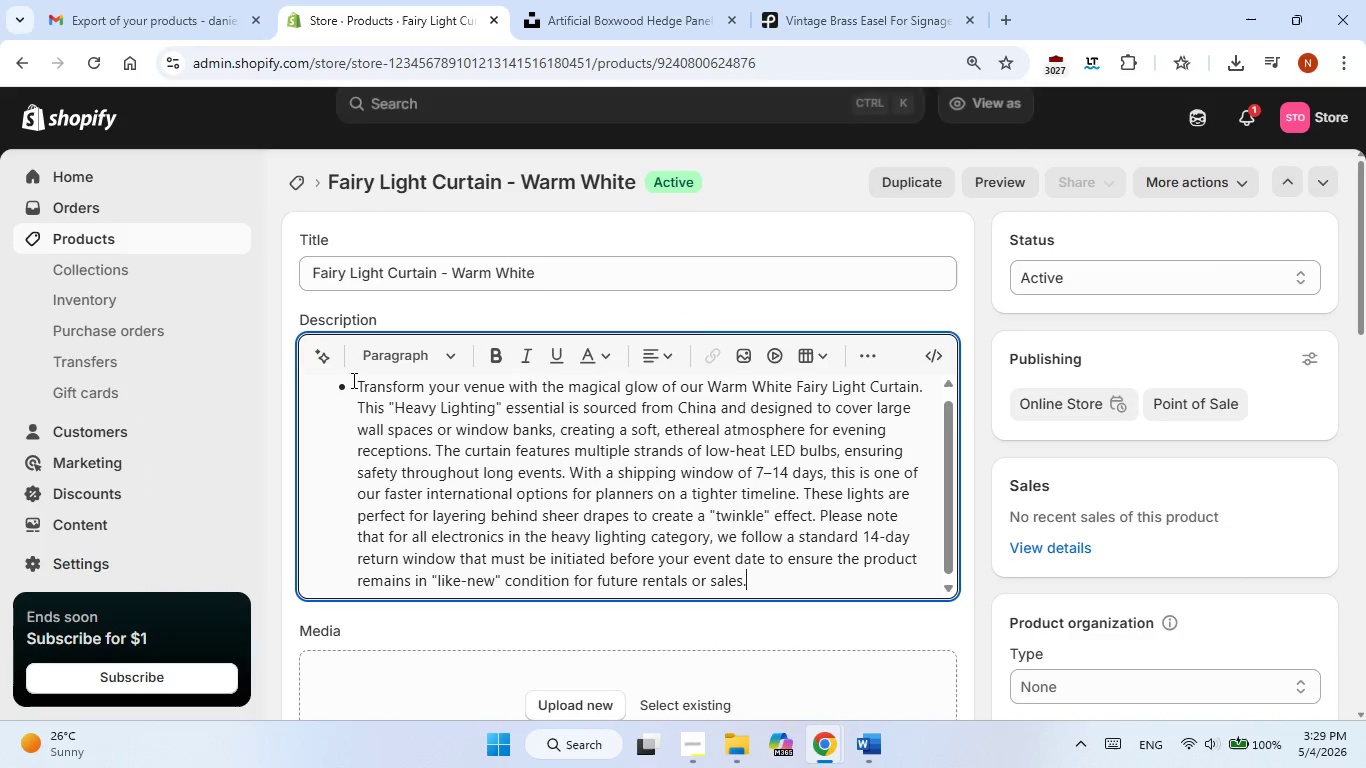 
left_click([352, 380])
 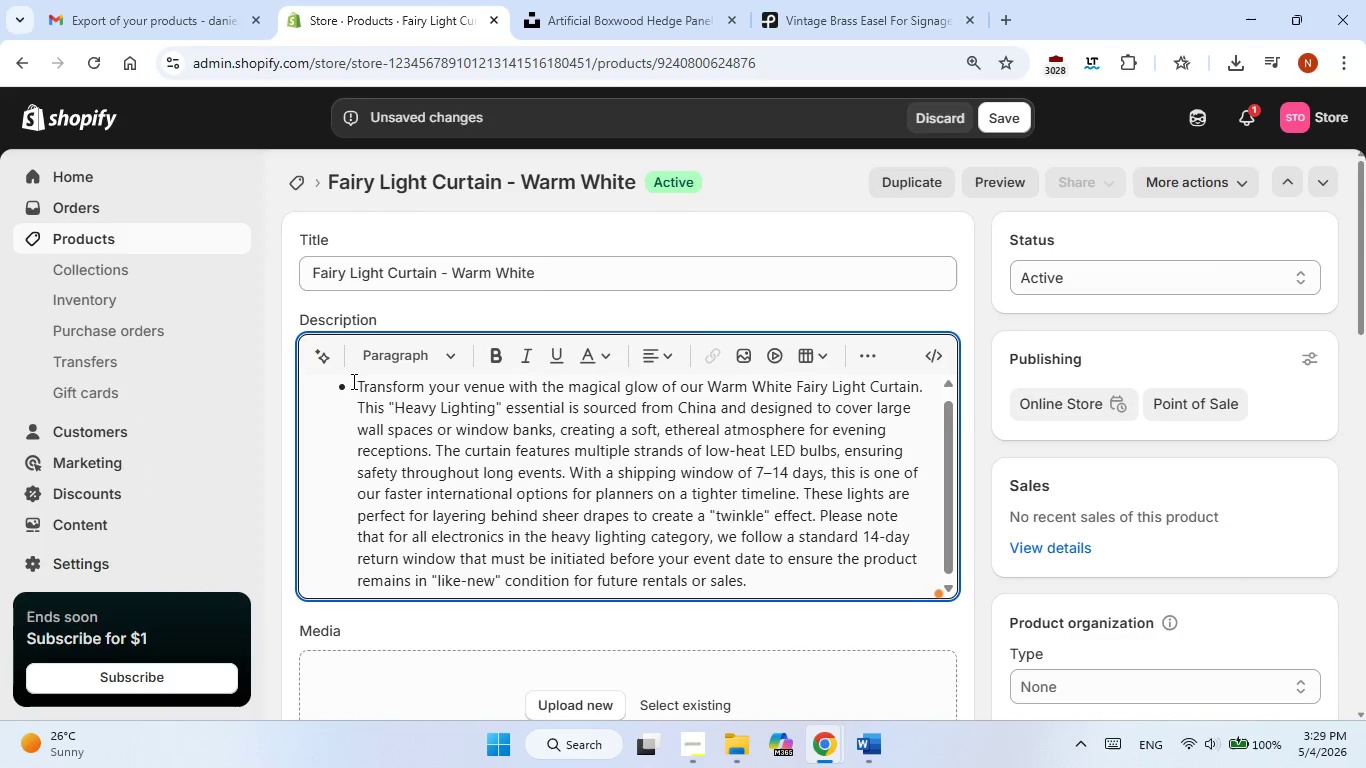 
key(Backspace)
 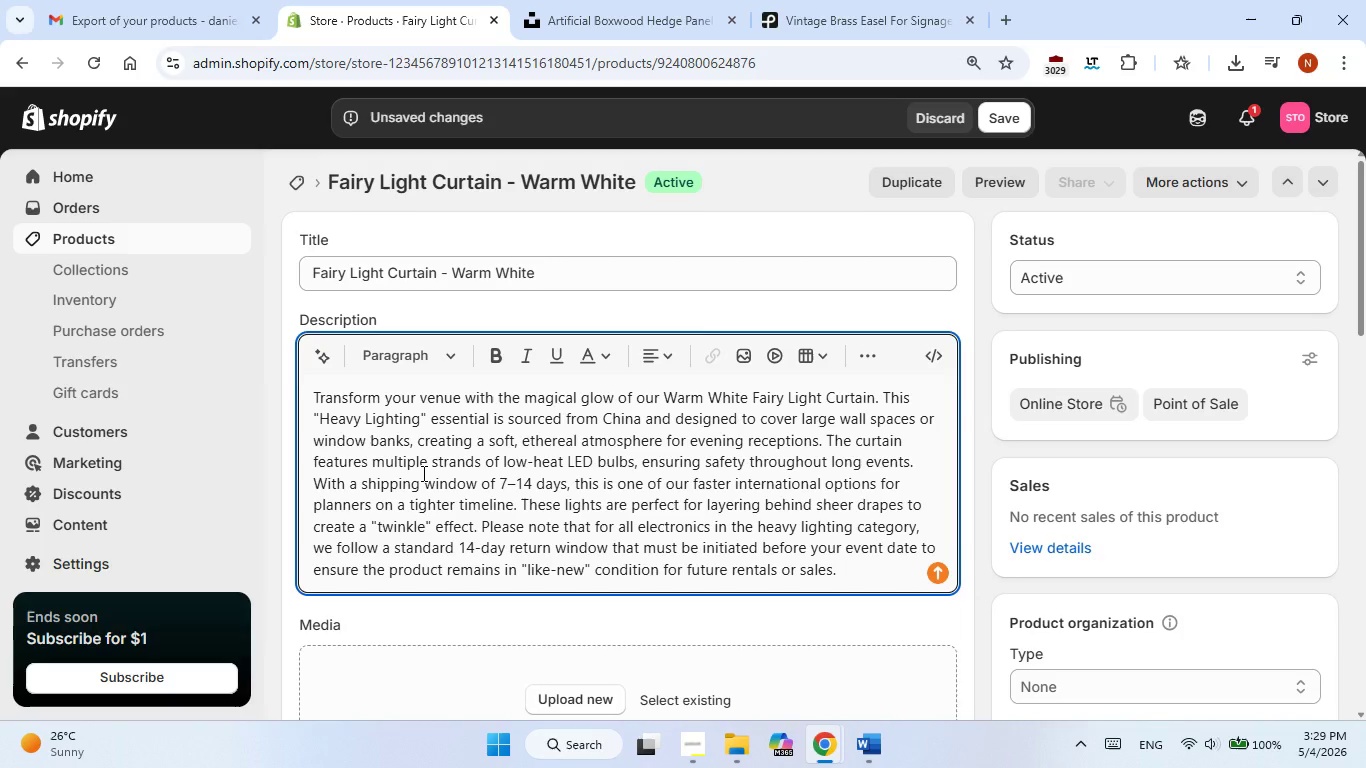 
wait(6.39)
 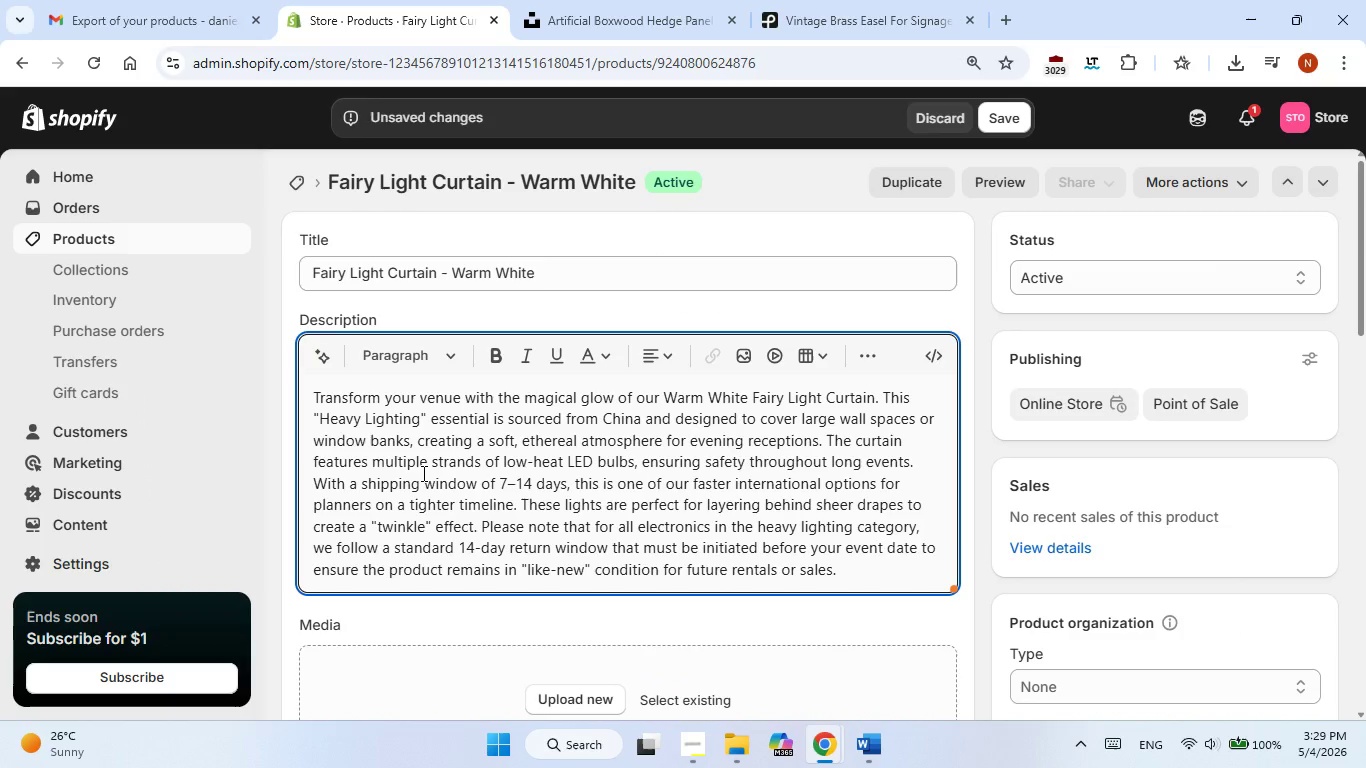 
scroll: coordinate [438, 447], scroll_direction: down, amount: 1.0
 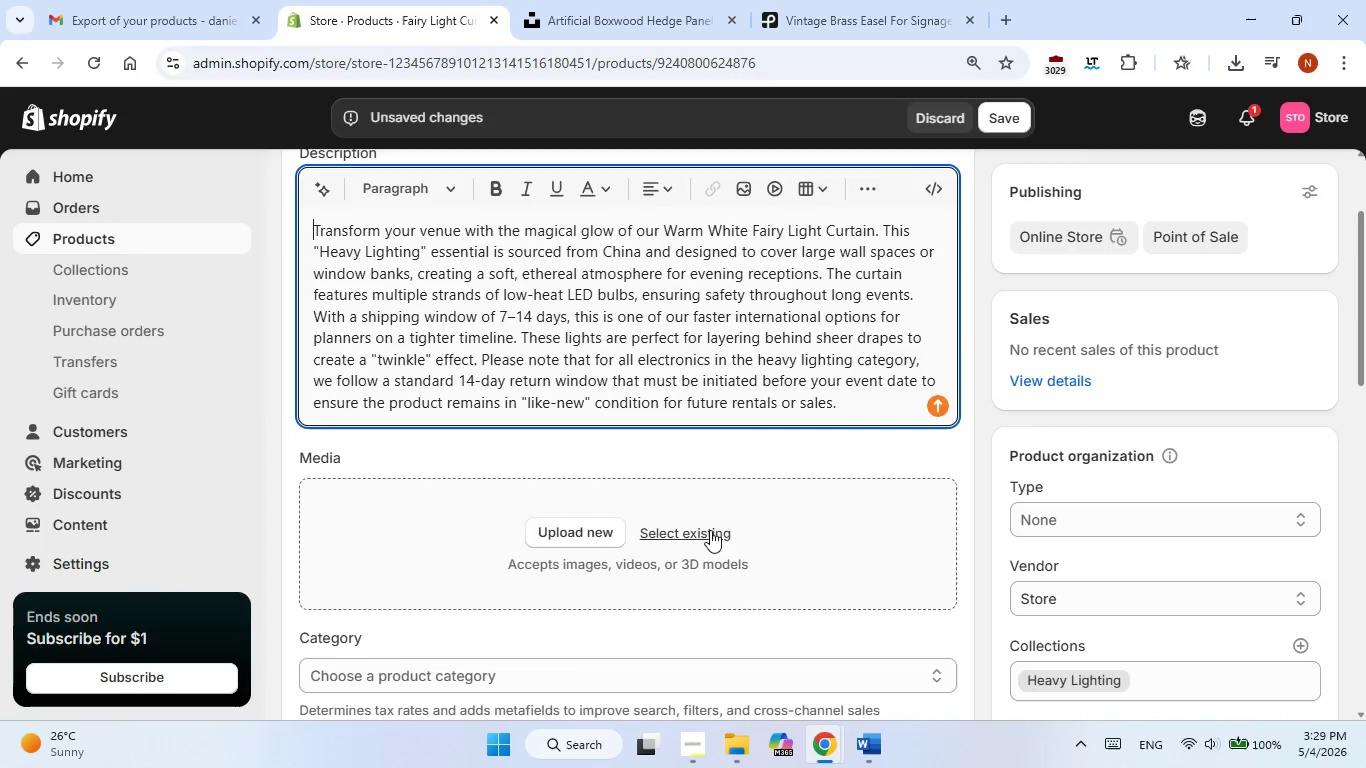 
scroll: coordinate [509, 377], scroll_direction: up, amount: 2.0
 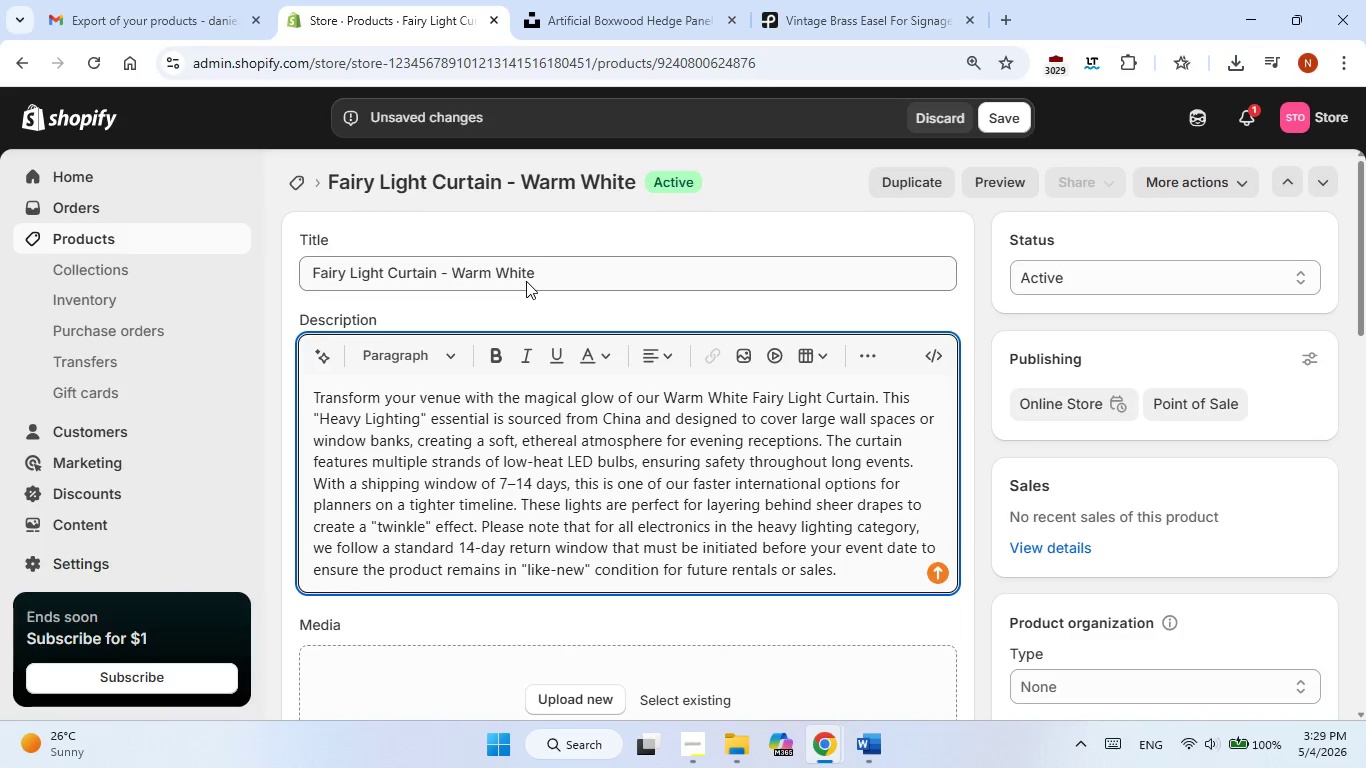 
double_click([526, 281])
 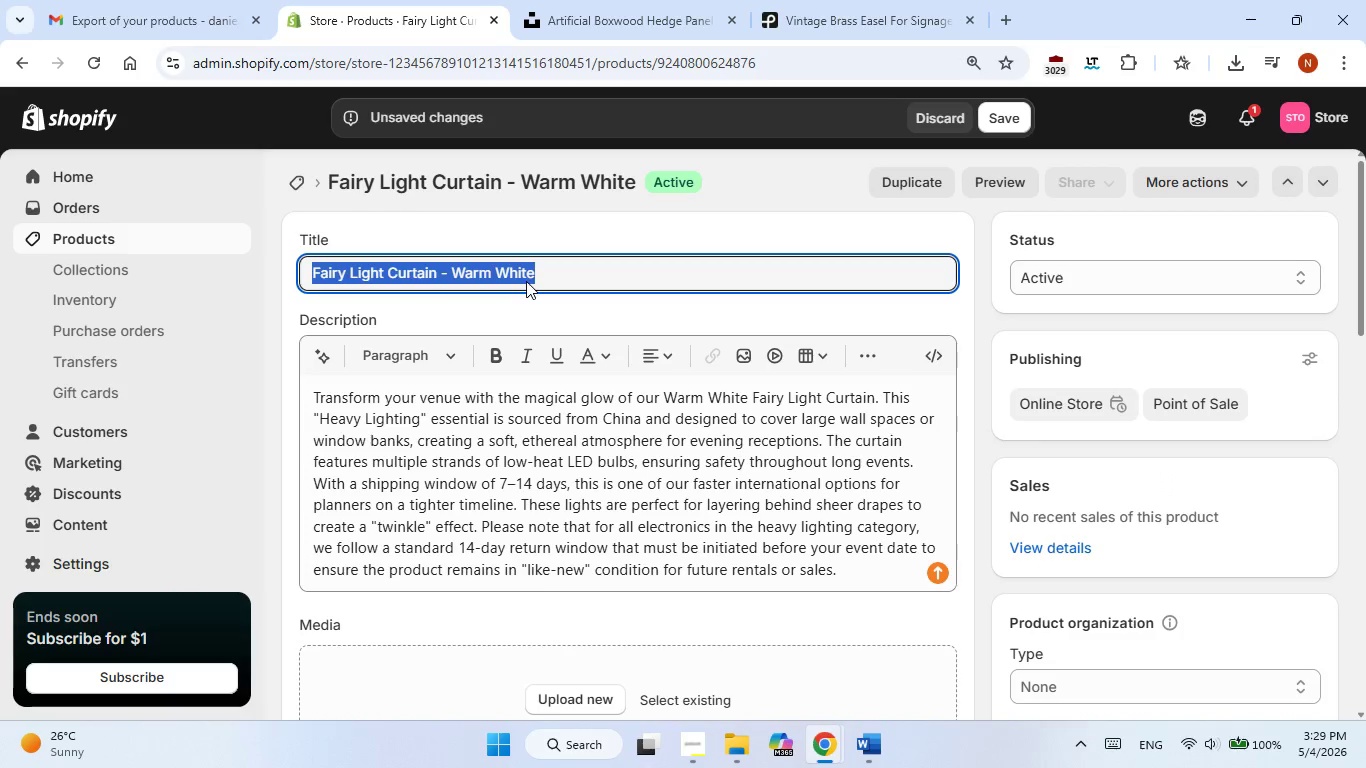 
triple_click([526, 281])
 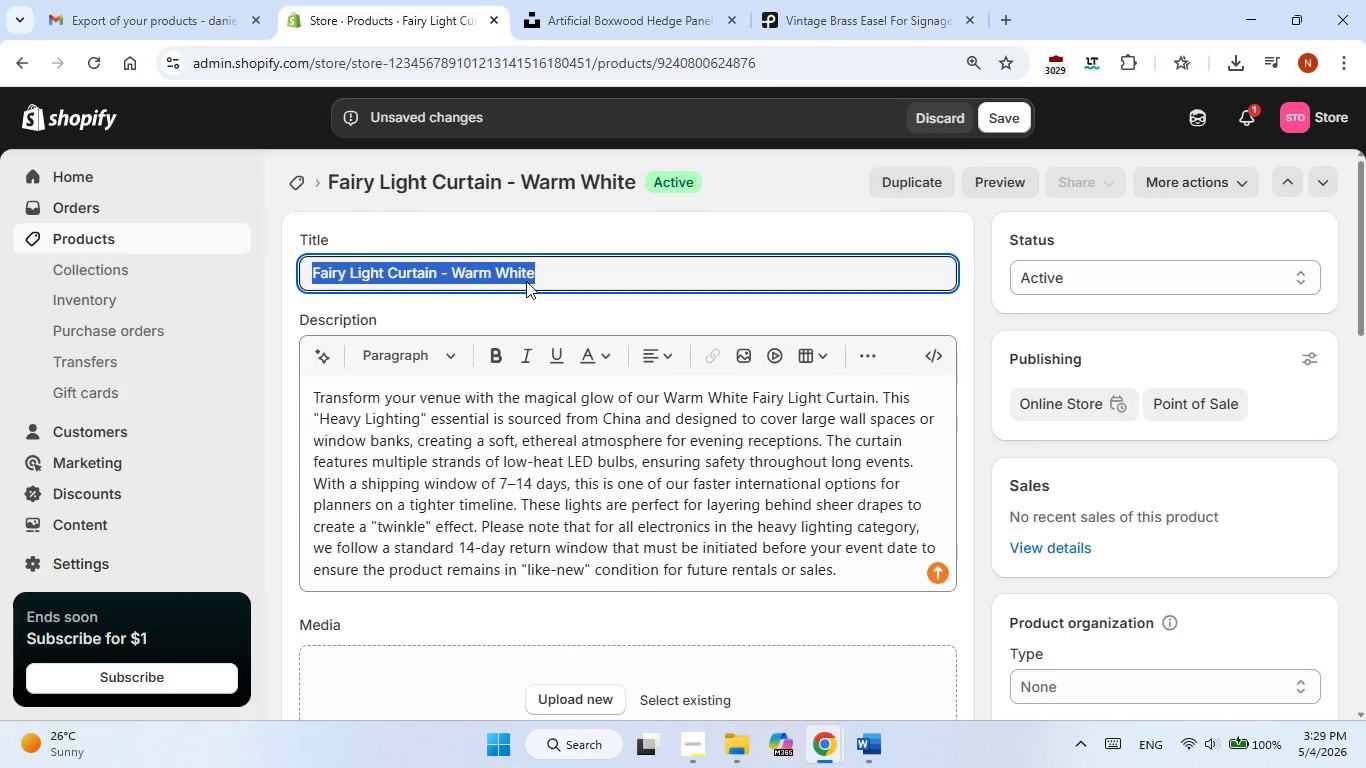 
right_click([526, 281])
 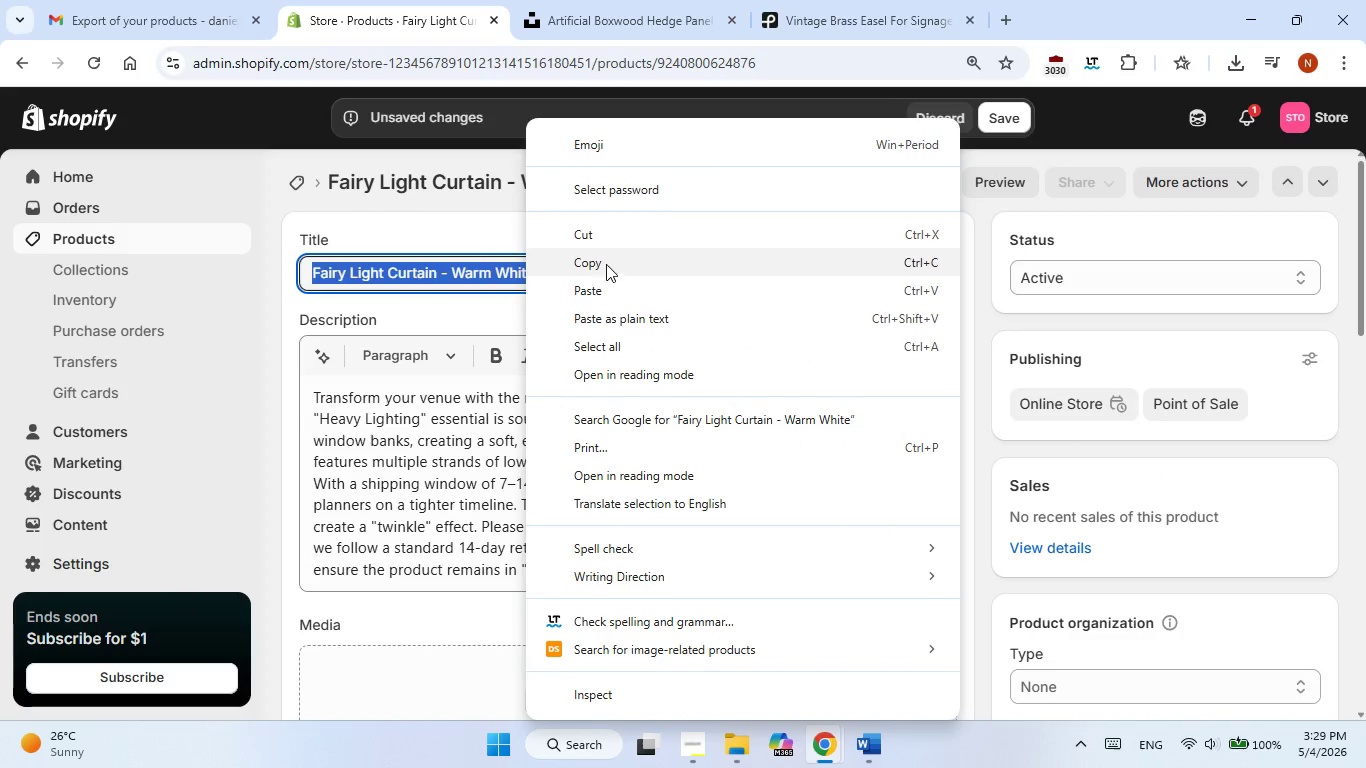 
left_click([607, 262])
 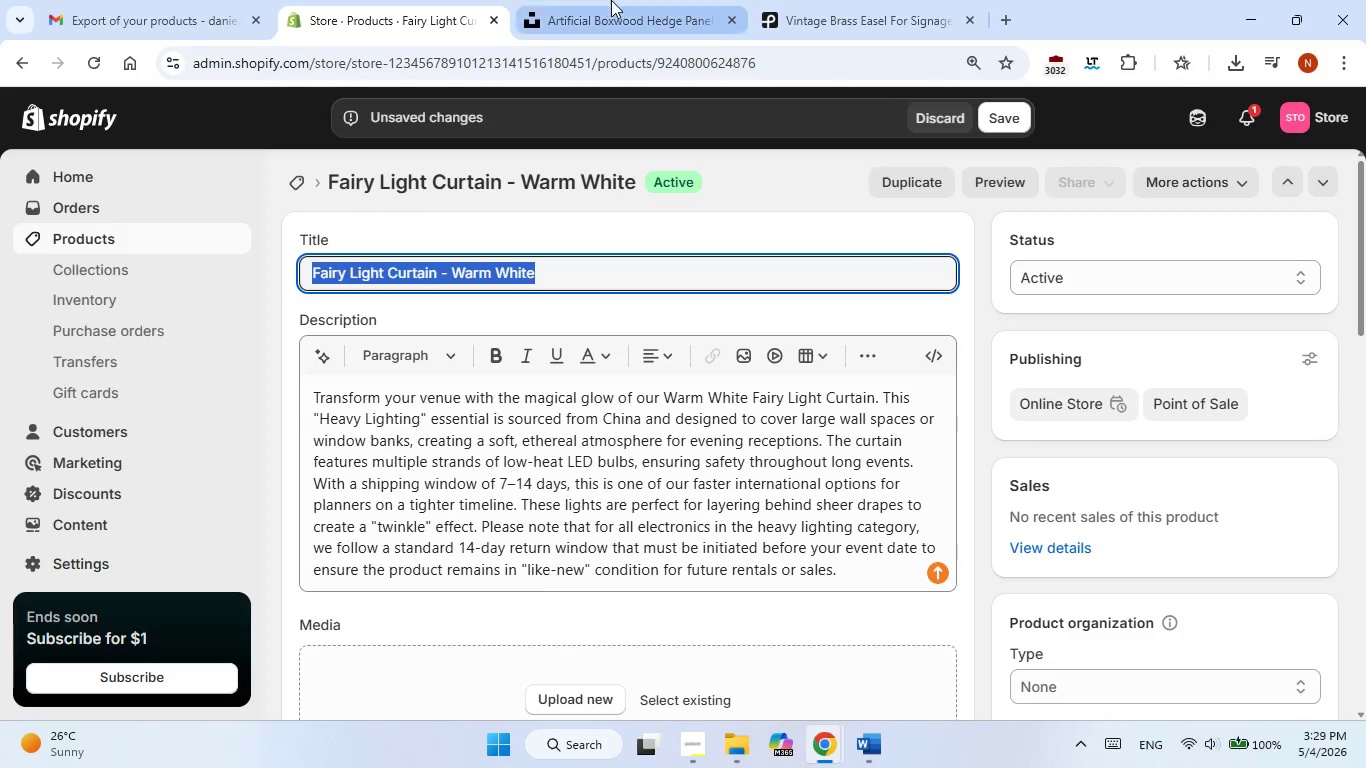 
left_click([611, 0])
 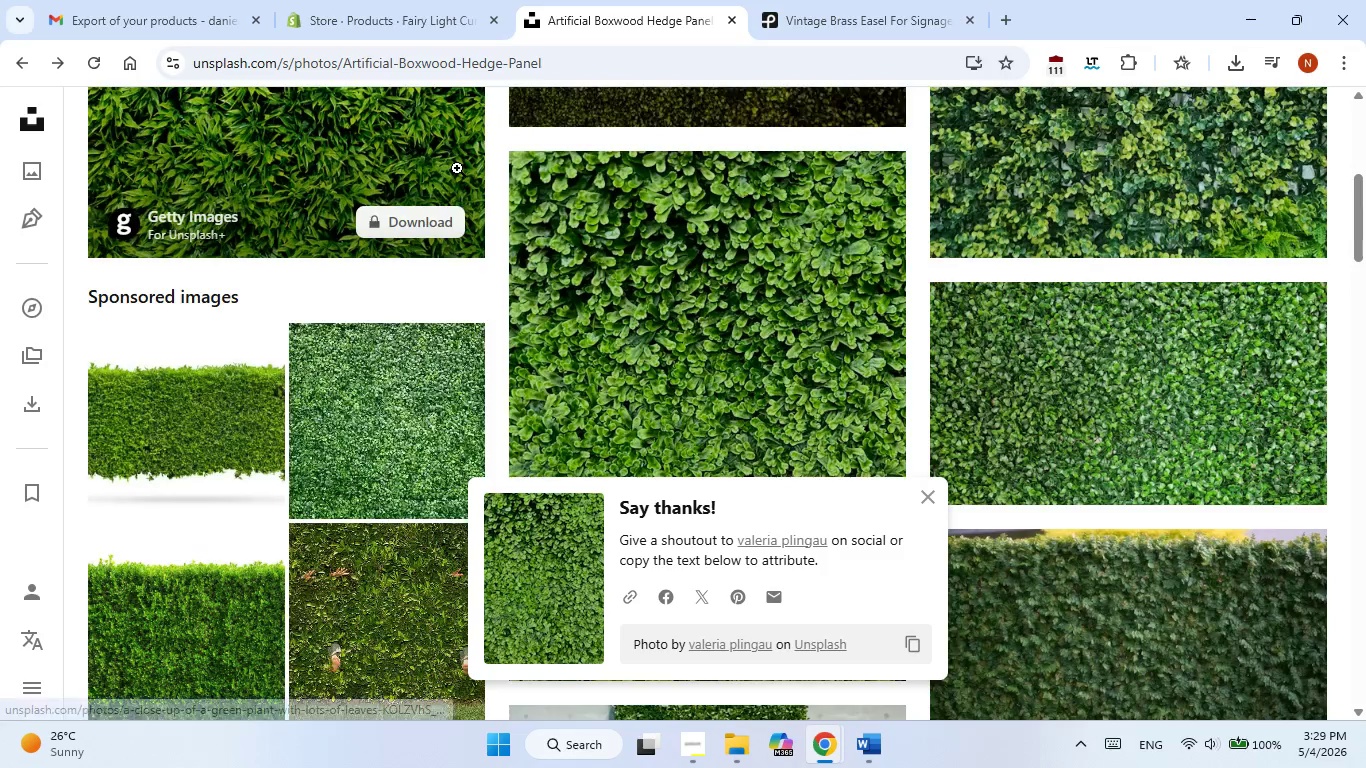 
scroll: coordinate [457, 168], scroll_direction: up, amount: 6.0
 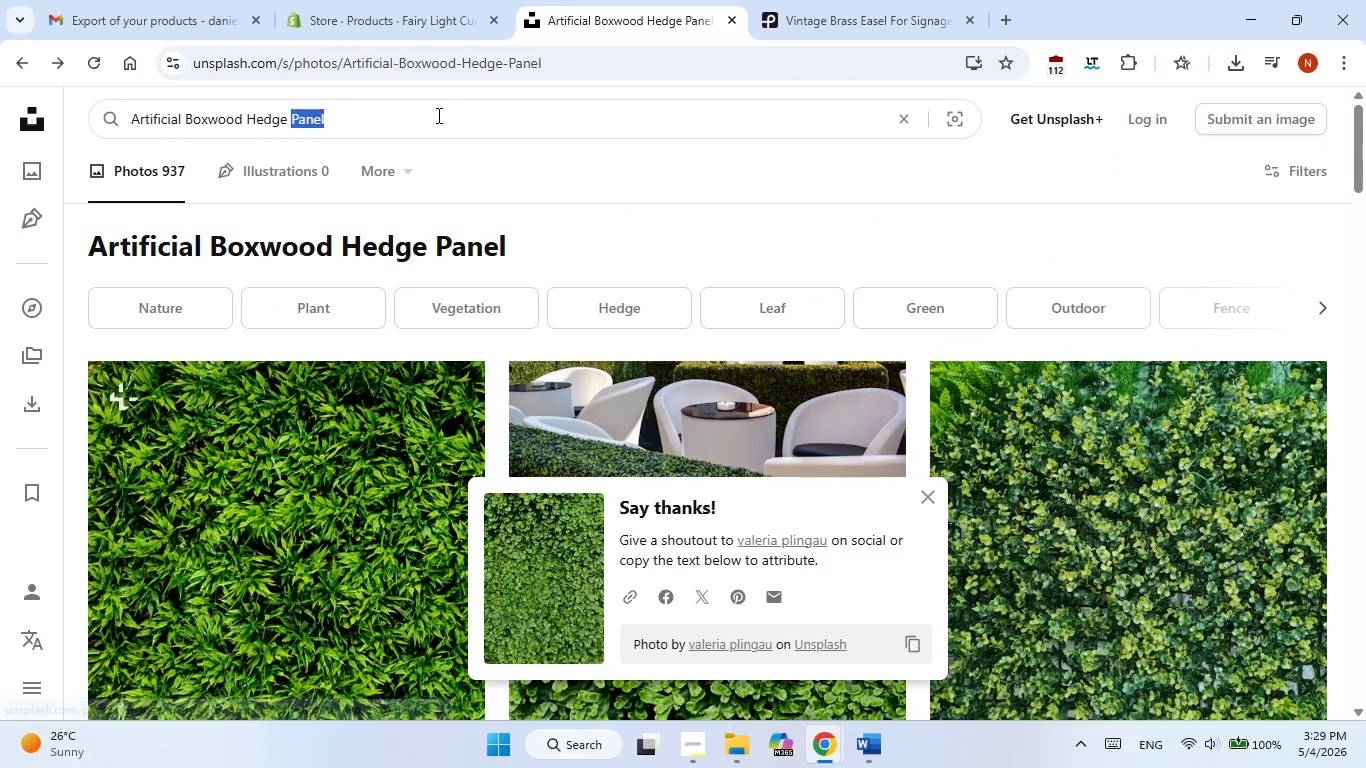 
triple_click([436, 115])
 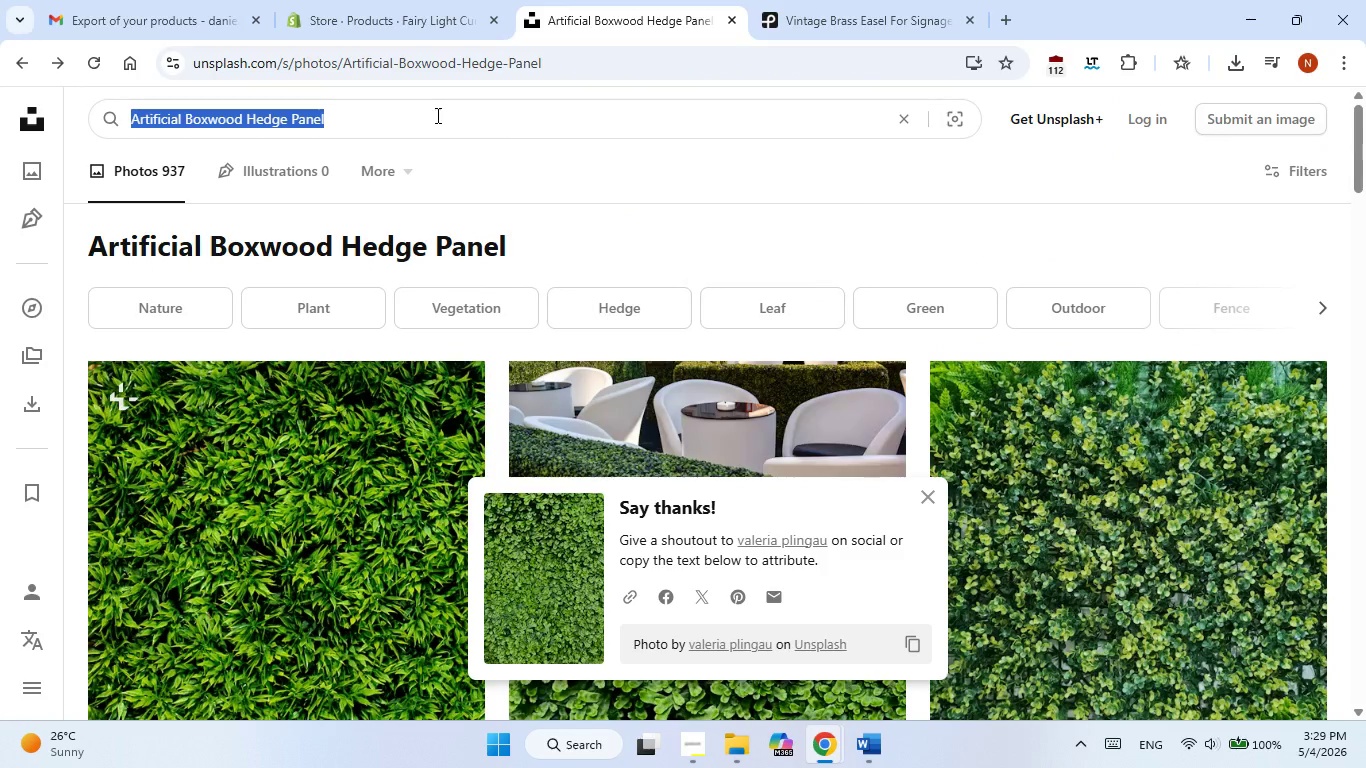 
right_click([436, 115])
 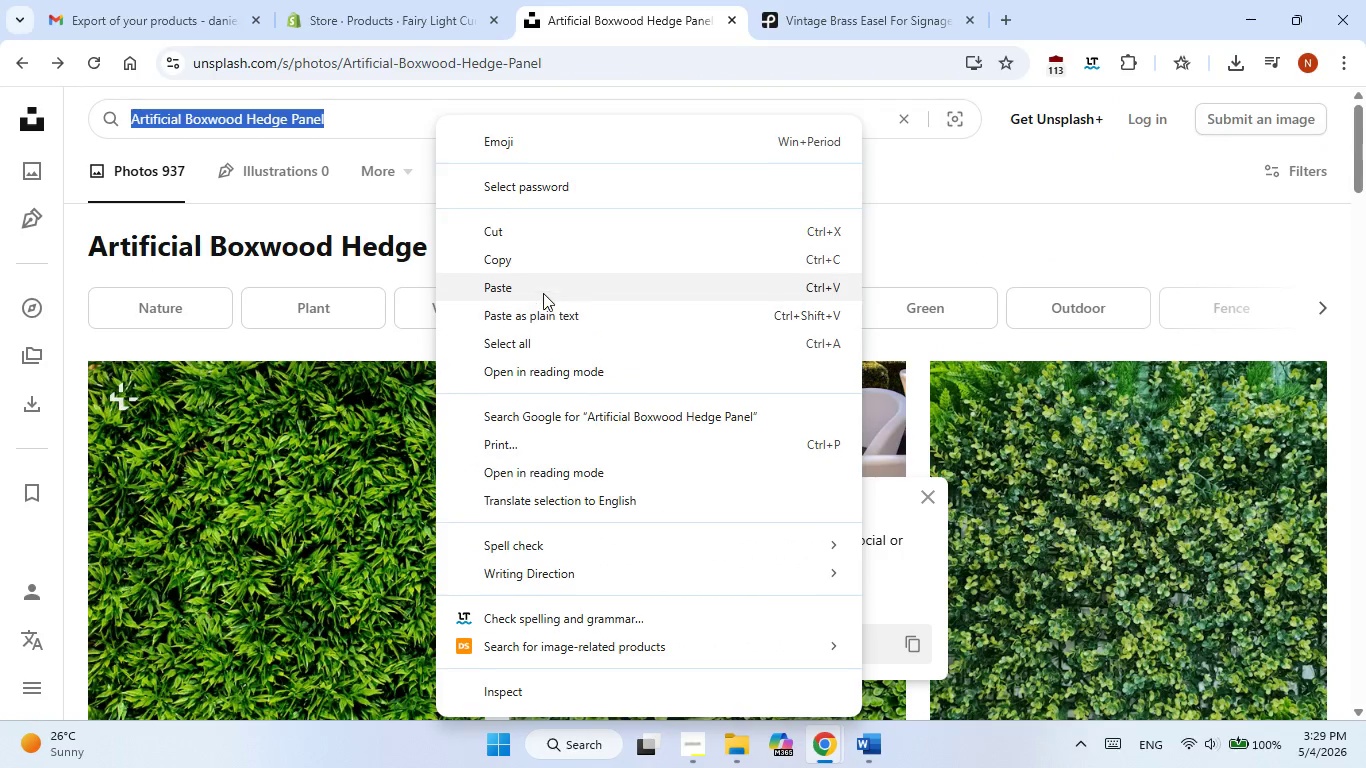 
left_click([543, 291])
 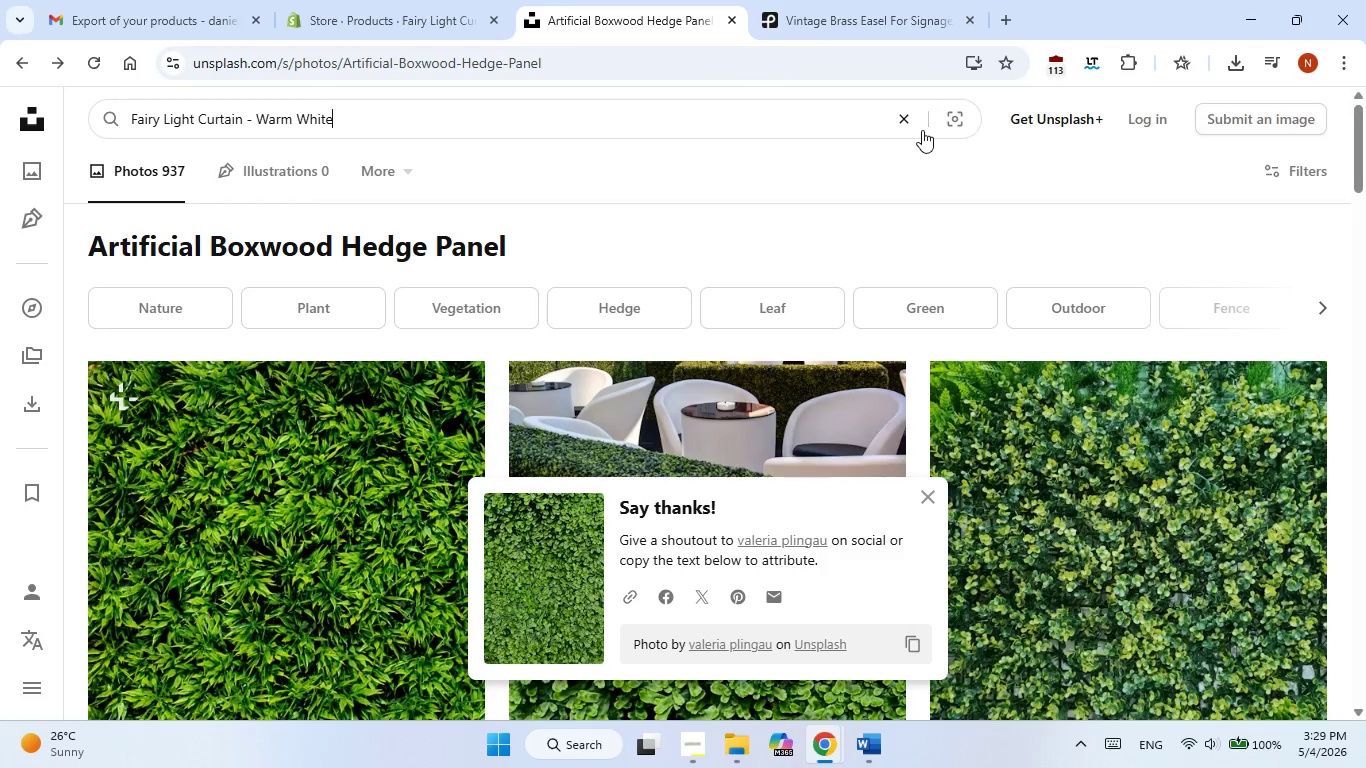 
key(NumpadEnter)
 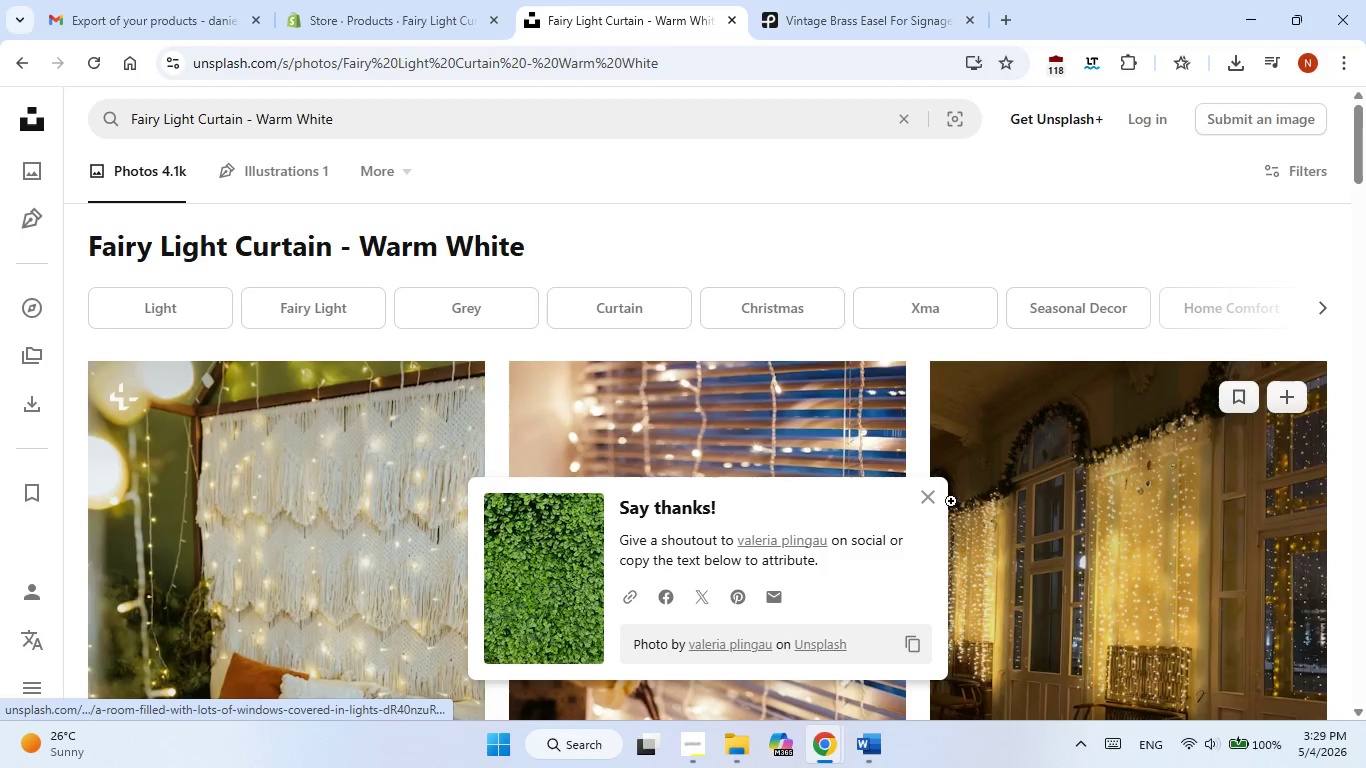 
left_click([942, 504])
 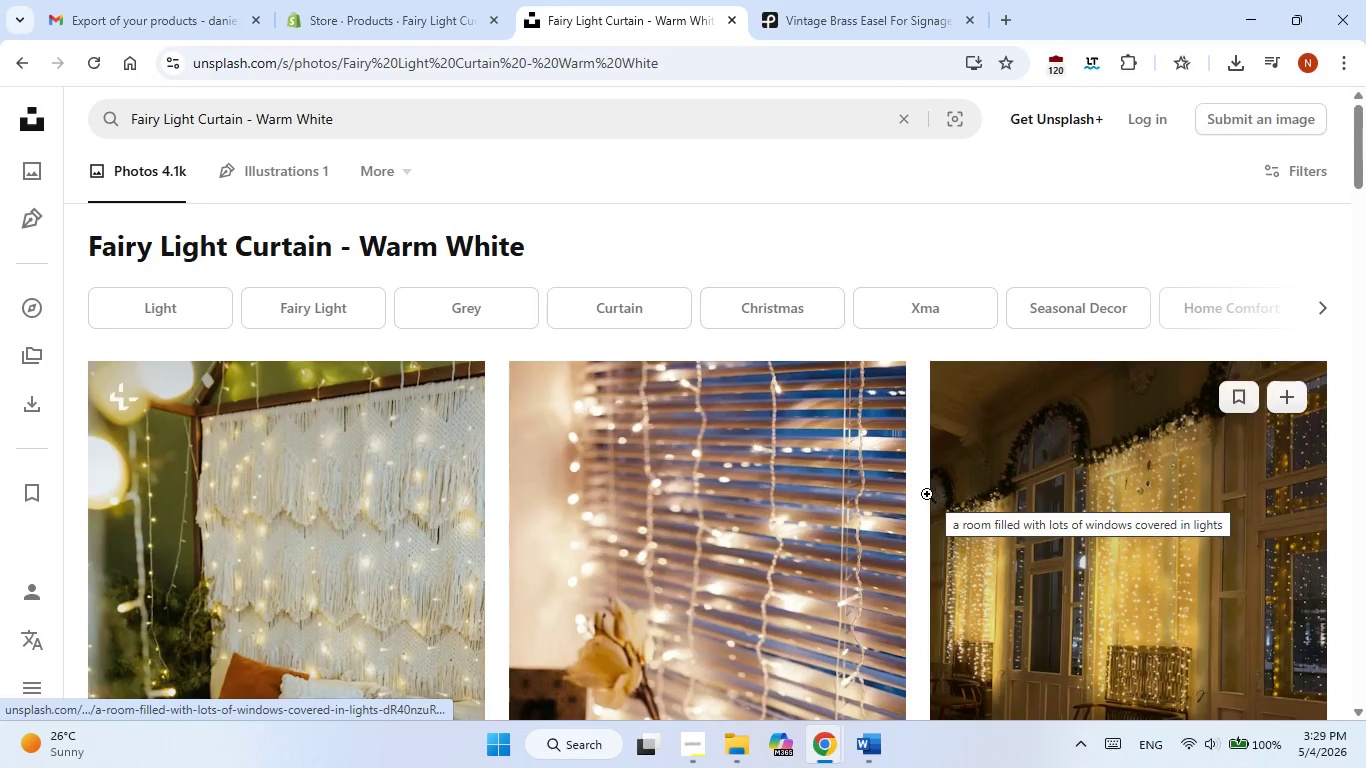 
scroll: coordinate [1017, 401], scroll_direction: down, amount: 4.0
 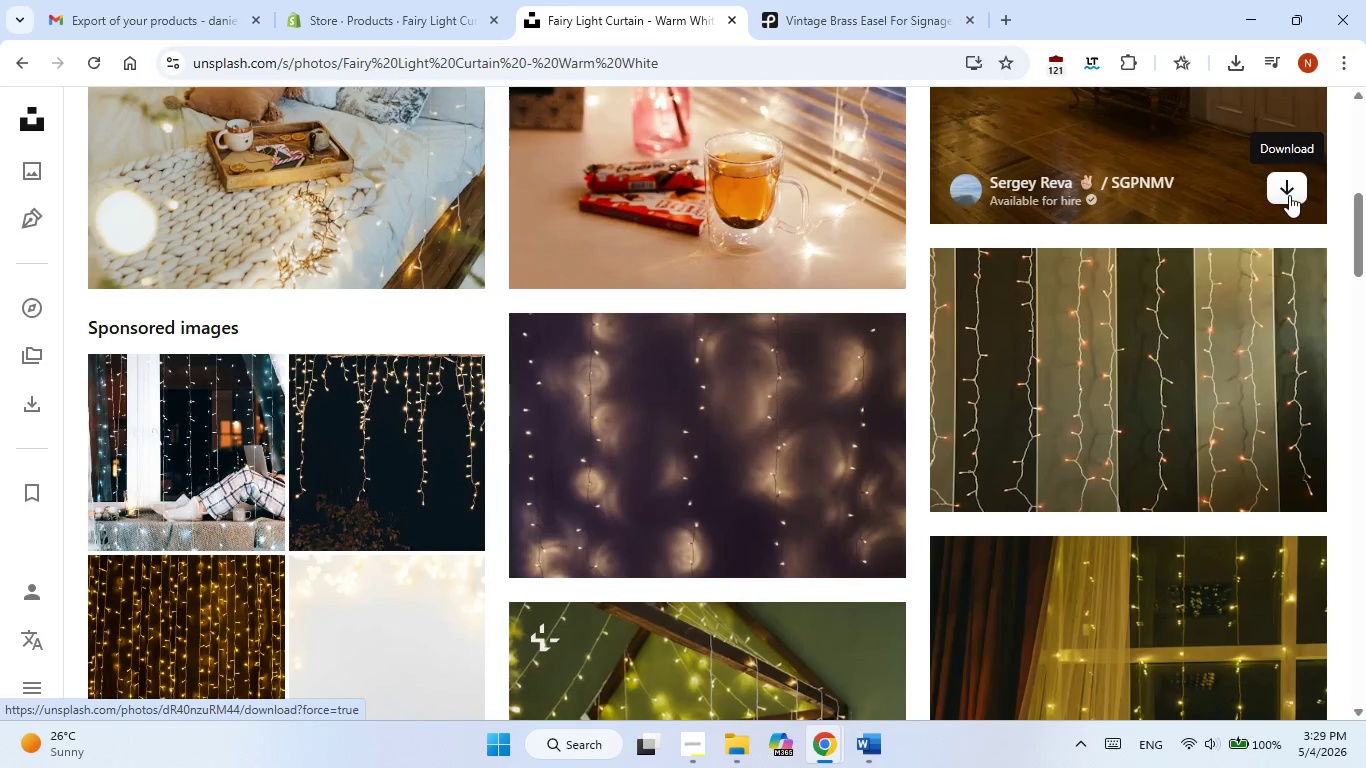 
left_click([1289, 195])
 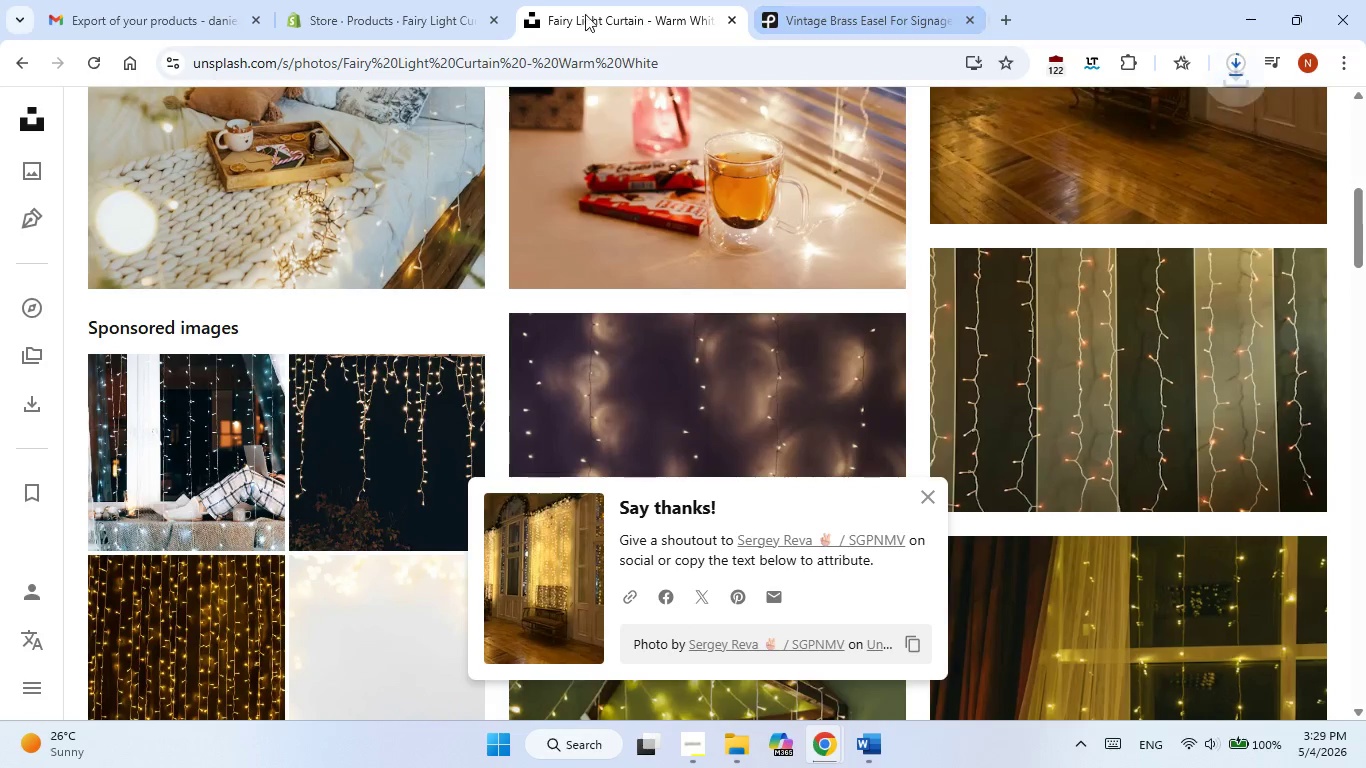 
left_click([424, 22])
 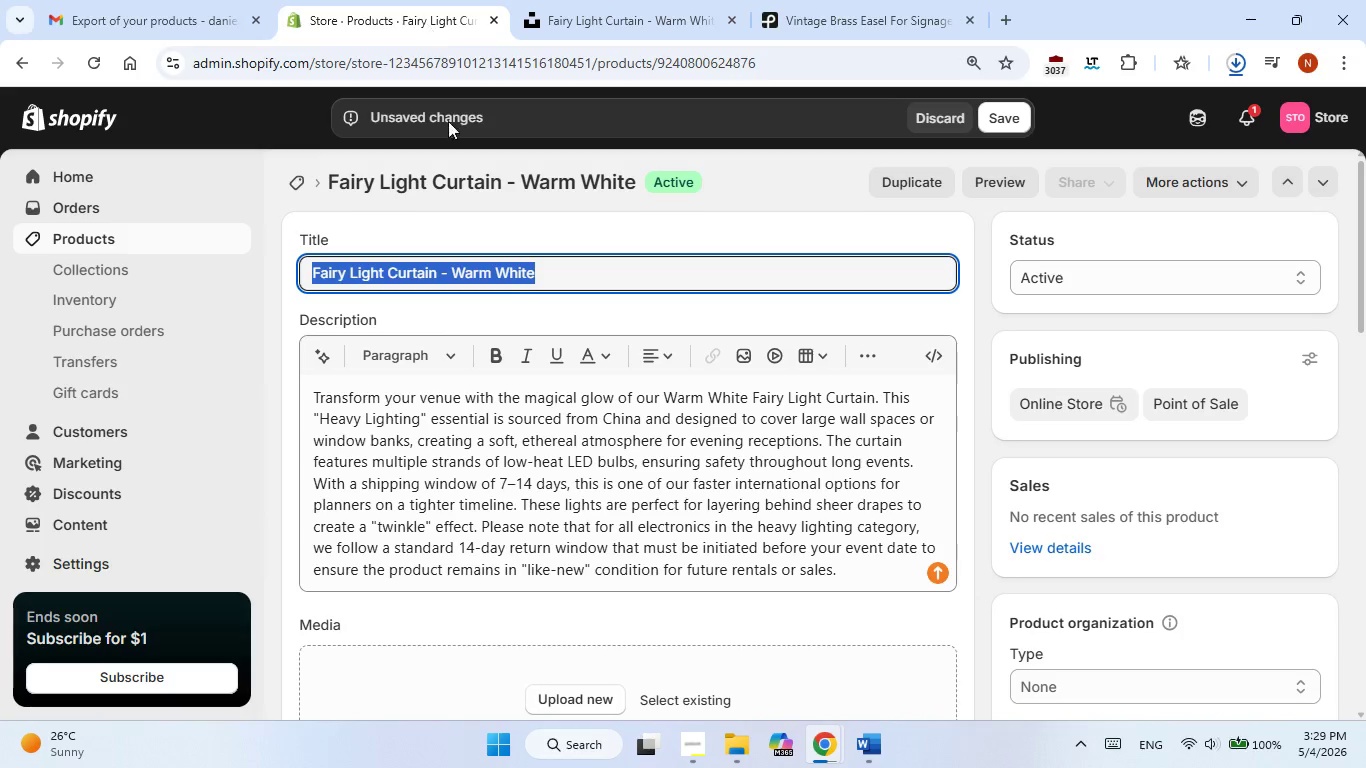 
left_click([622, 619])
 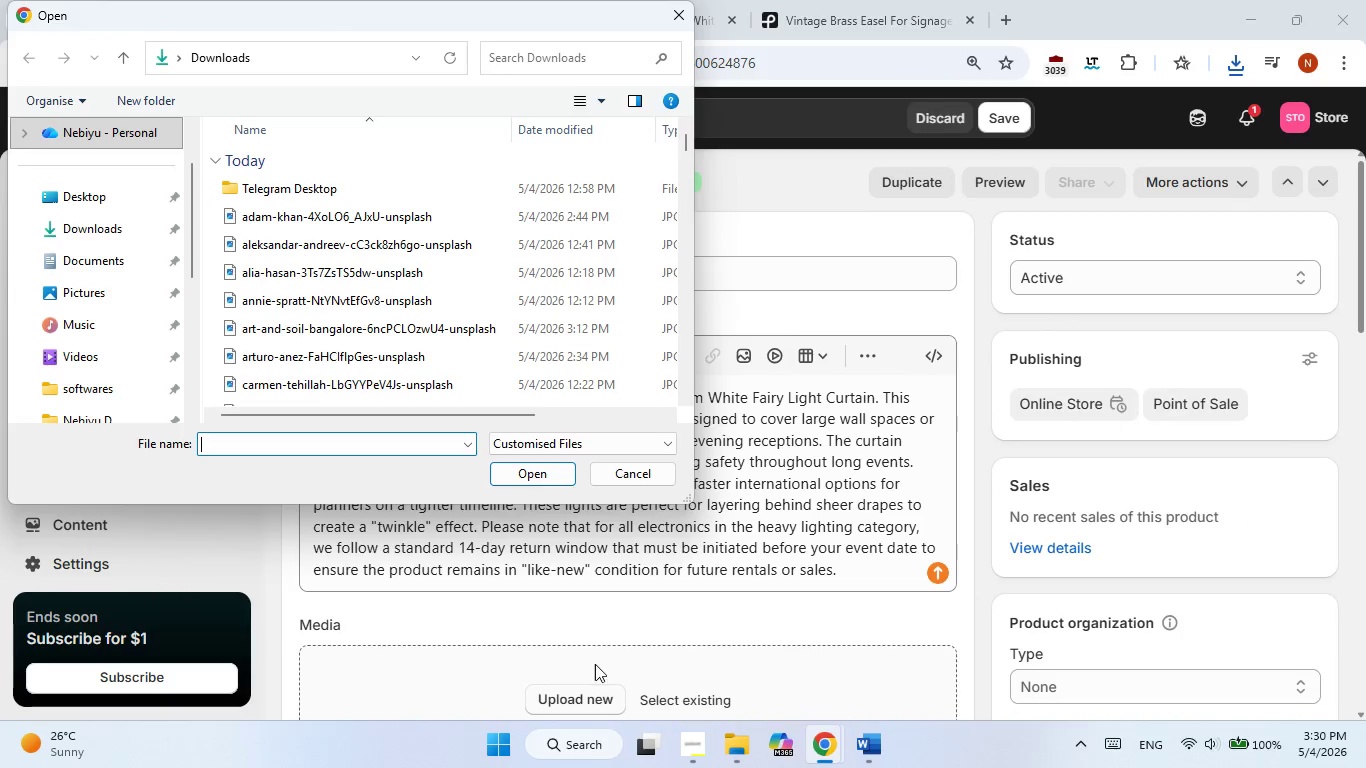 
wait(5.31)
 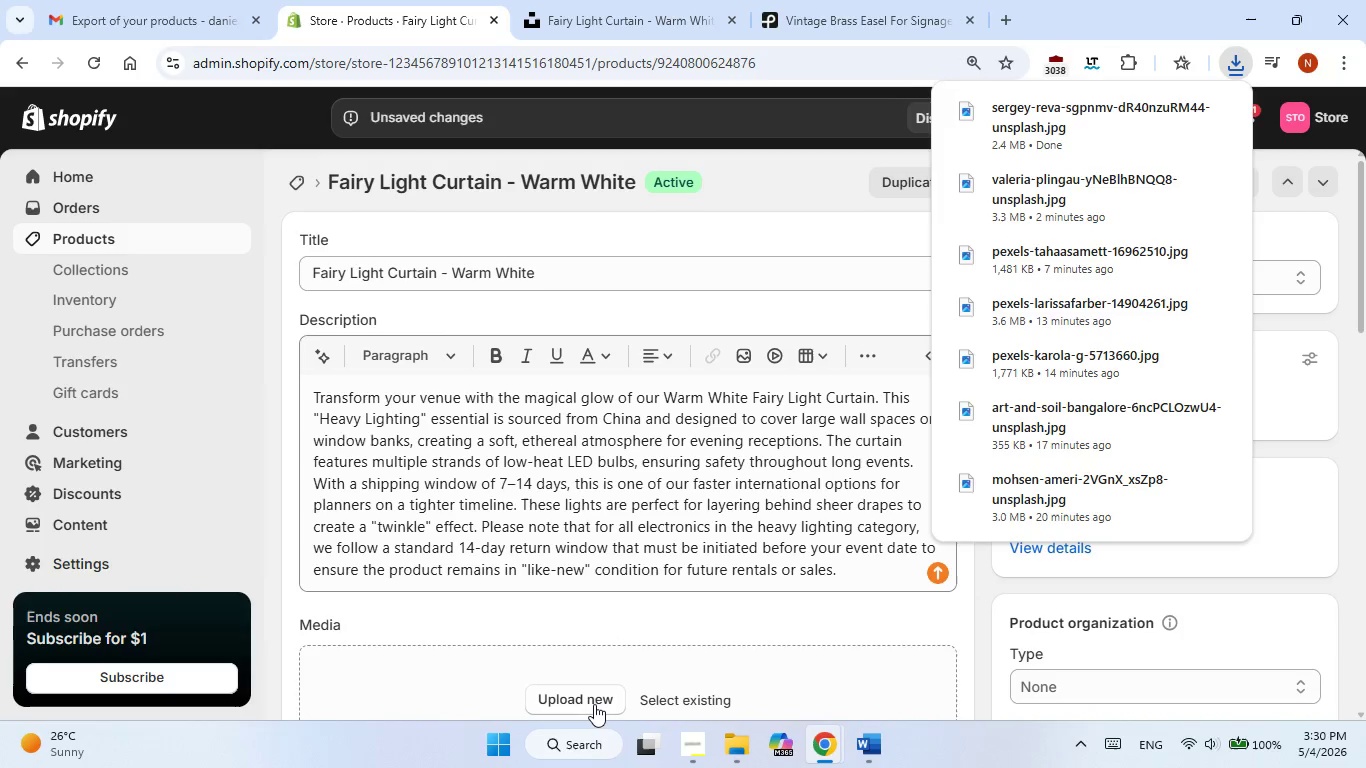 
scroll: coordinate [476, 260], scroll_direction: down, amount: 2.0
 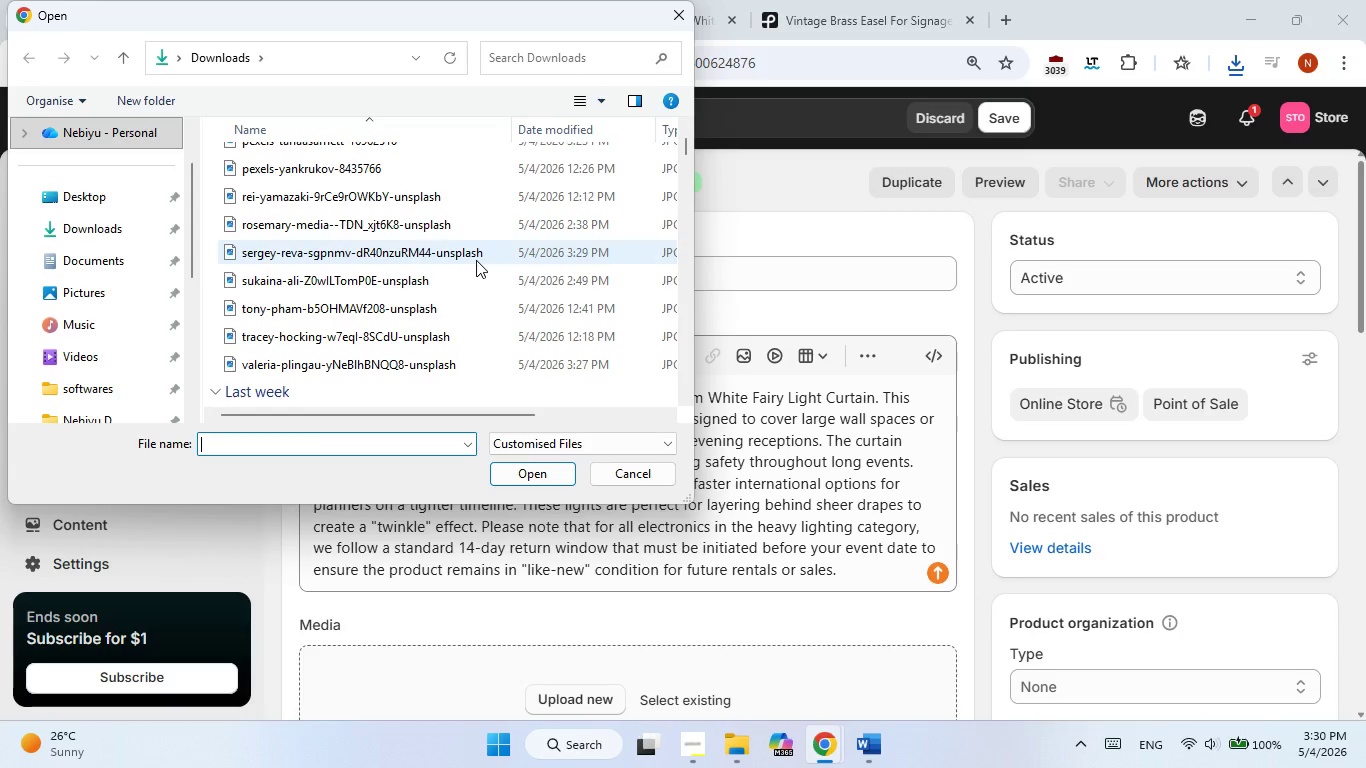 
double_click([476, 260])
 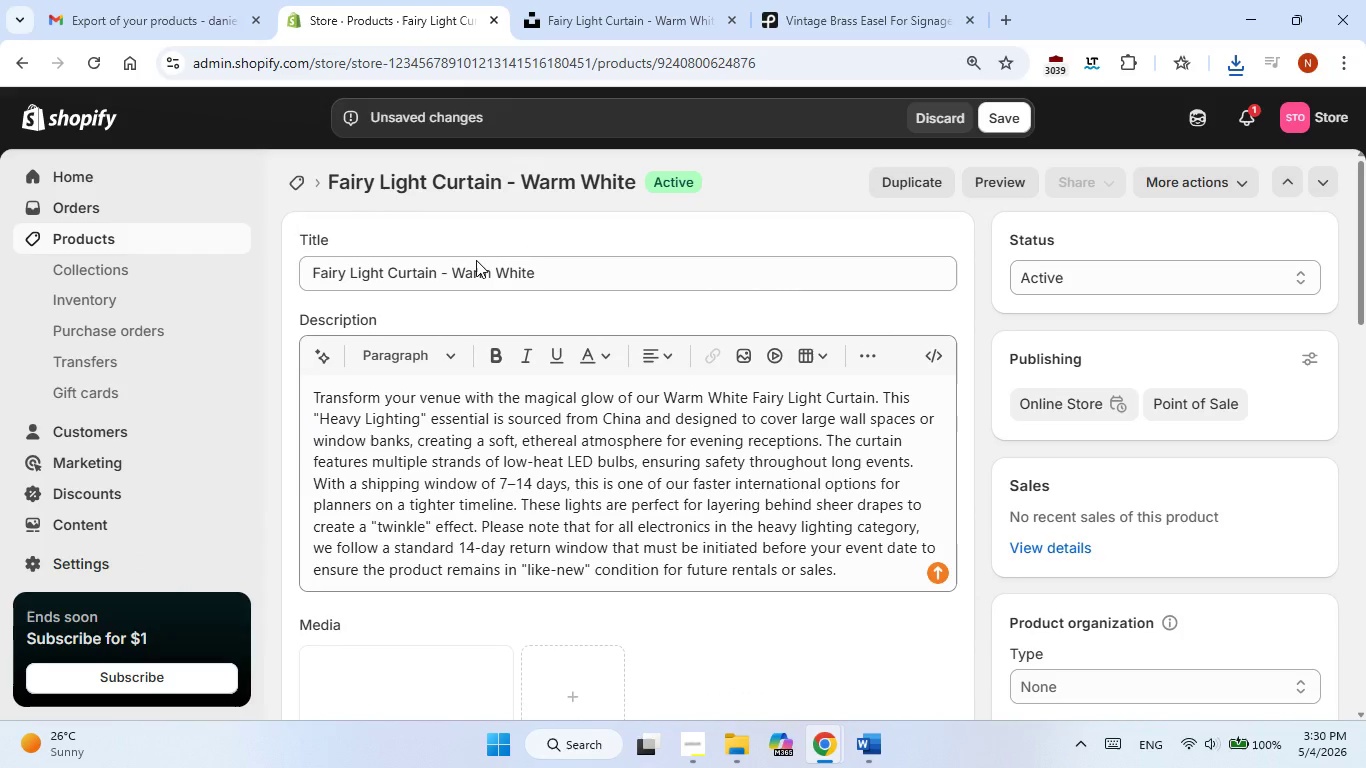 
scroll: coordinate [717, 369], scroll_direction: down, amount: 3.0
 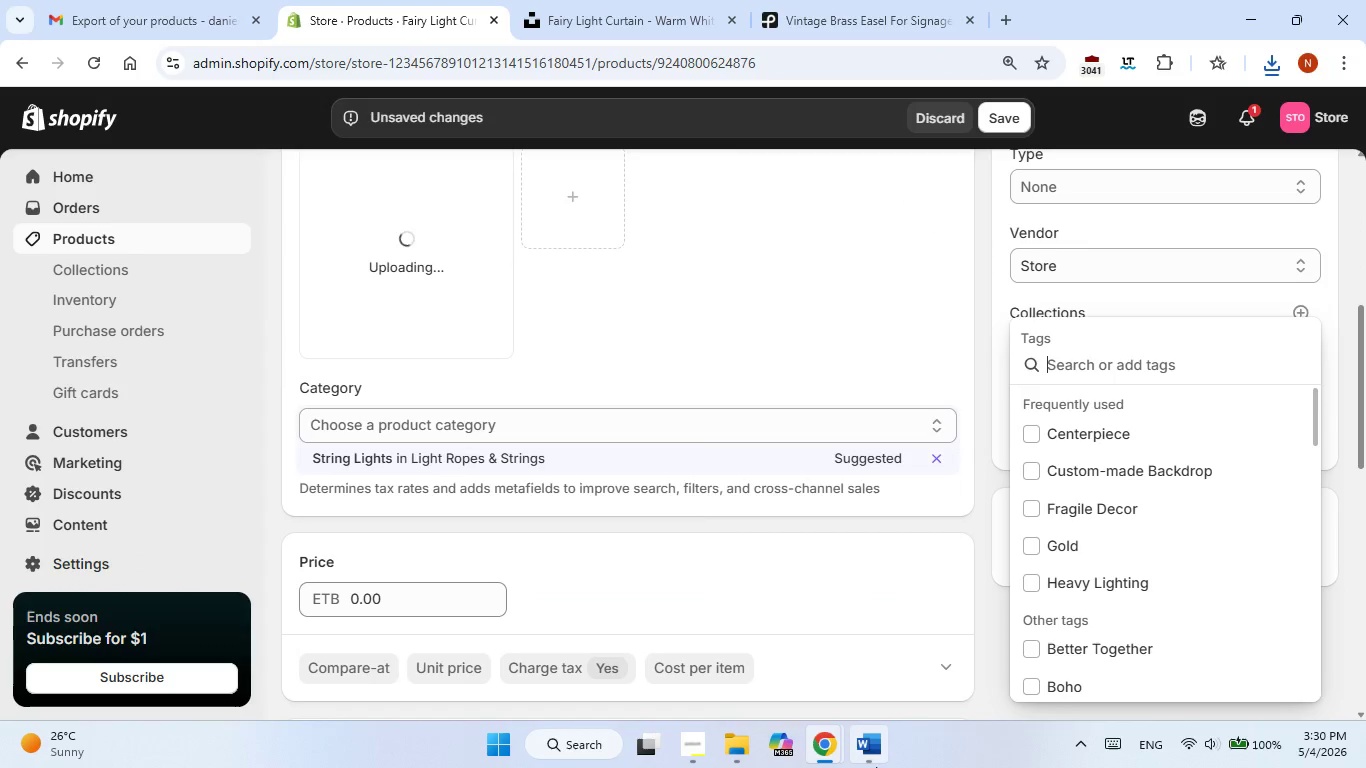 
left_click([876, 767])
 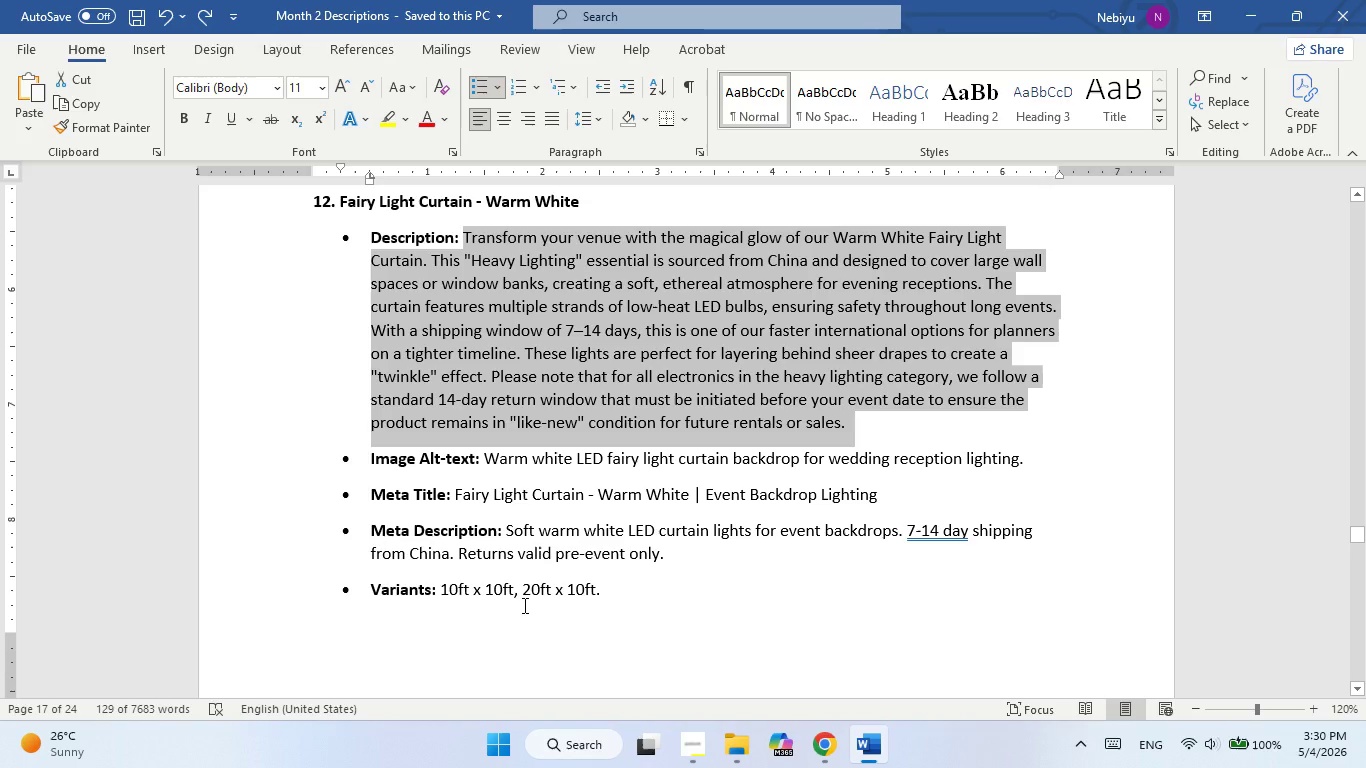 
scroll: coordinate [523, 605], scroll_direction: down, amount: 4.0
 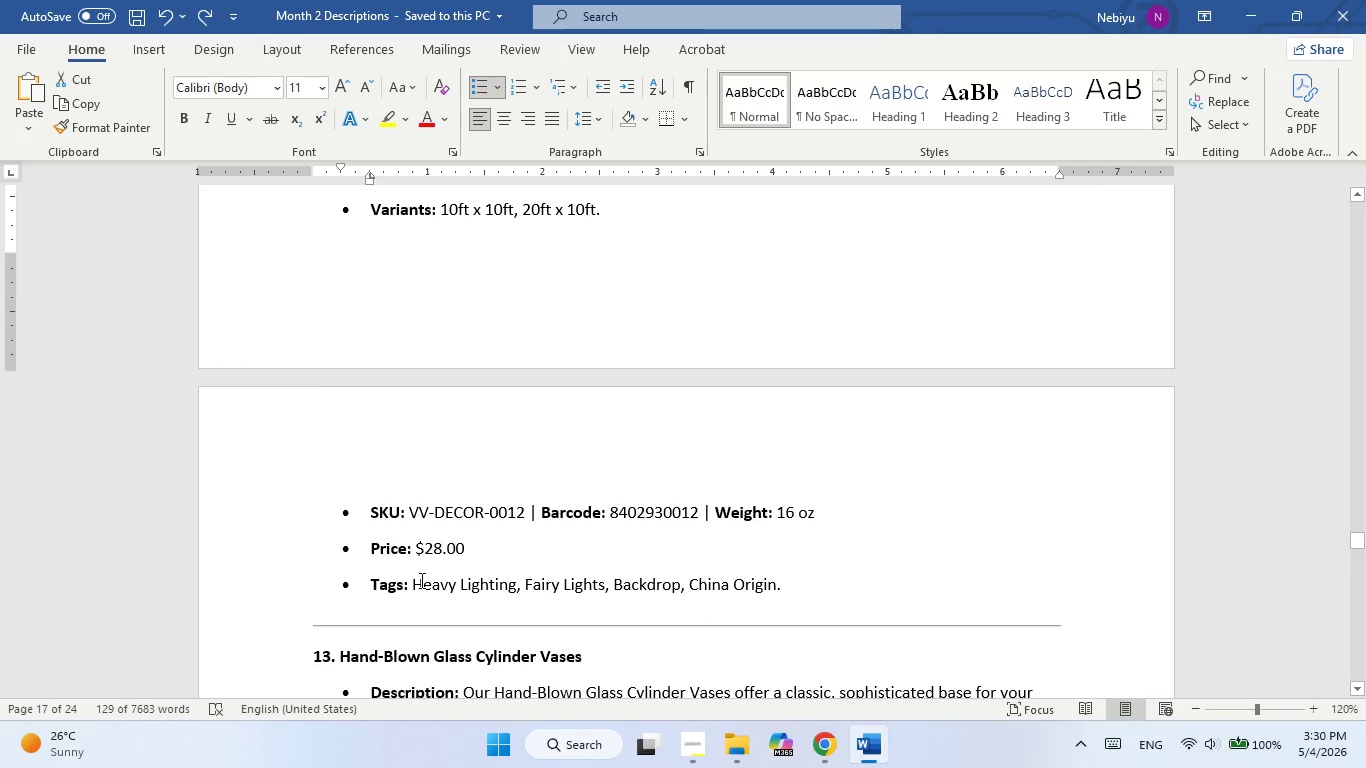 
left_click_drag(start_coordinate=[420, 581], to_coordinate=[775, 581])
 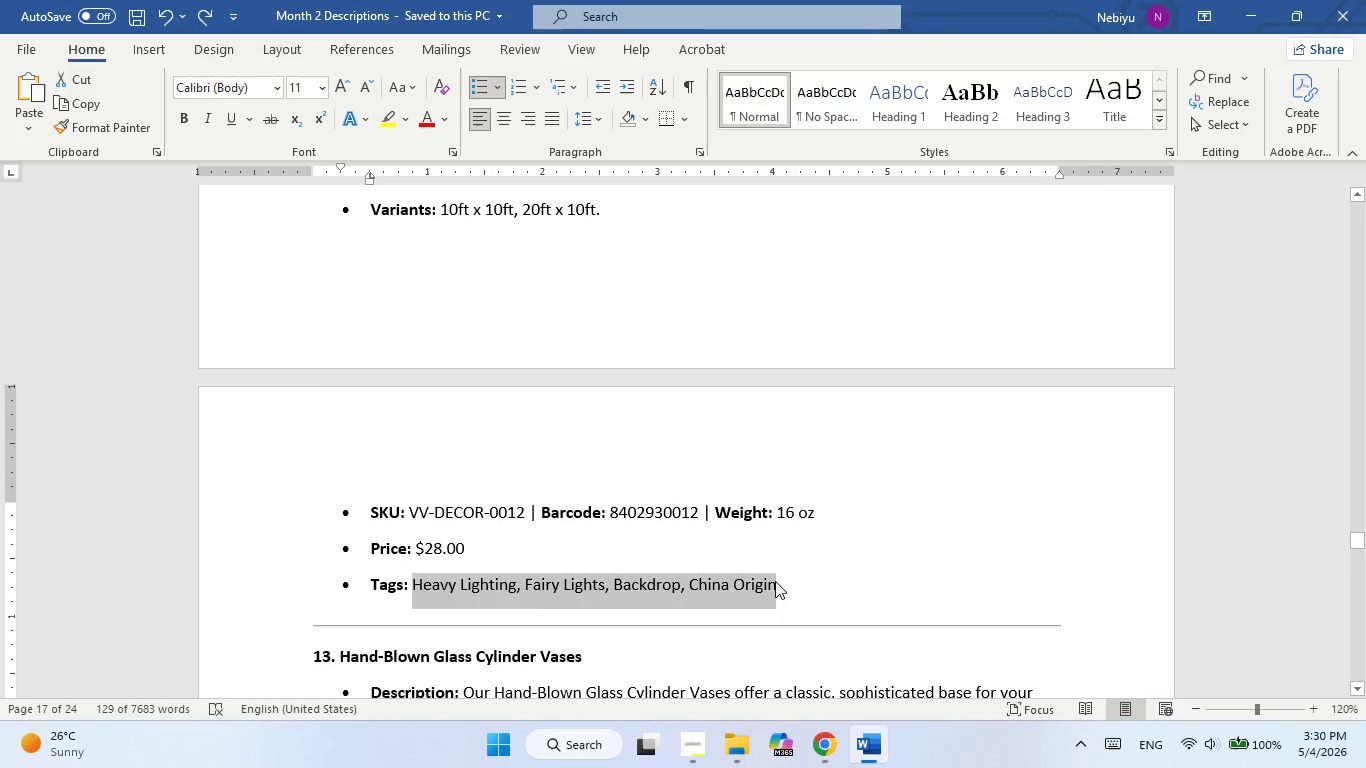 
right_click([775, 581])
 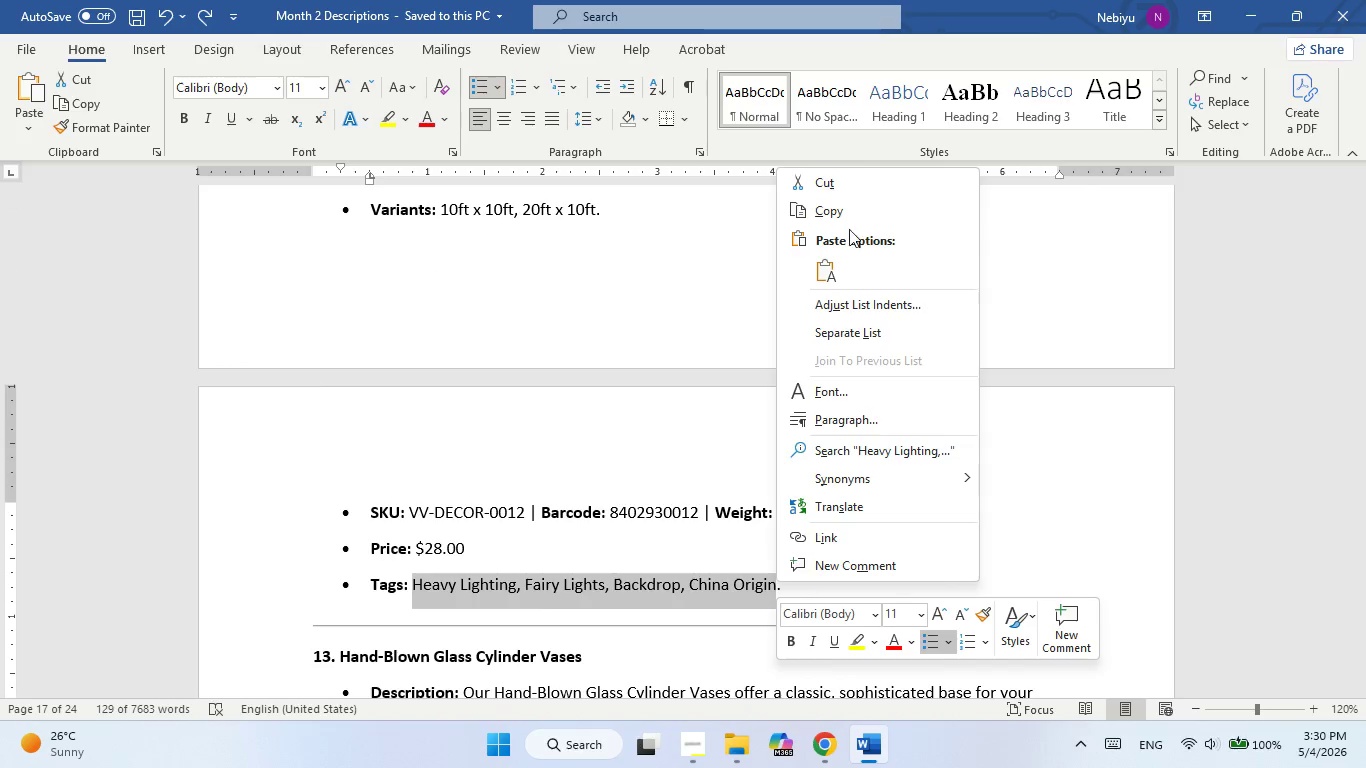 
left_click([847, 216])
 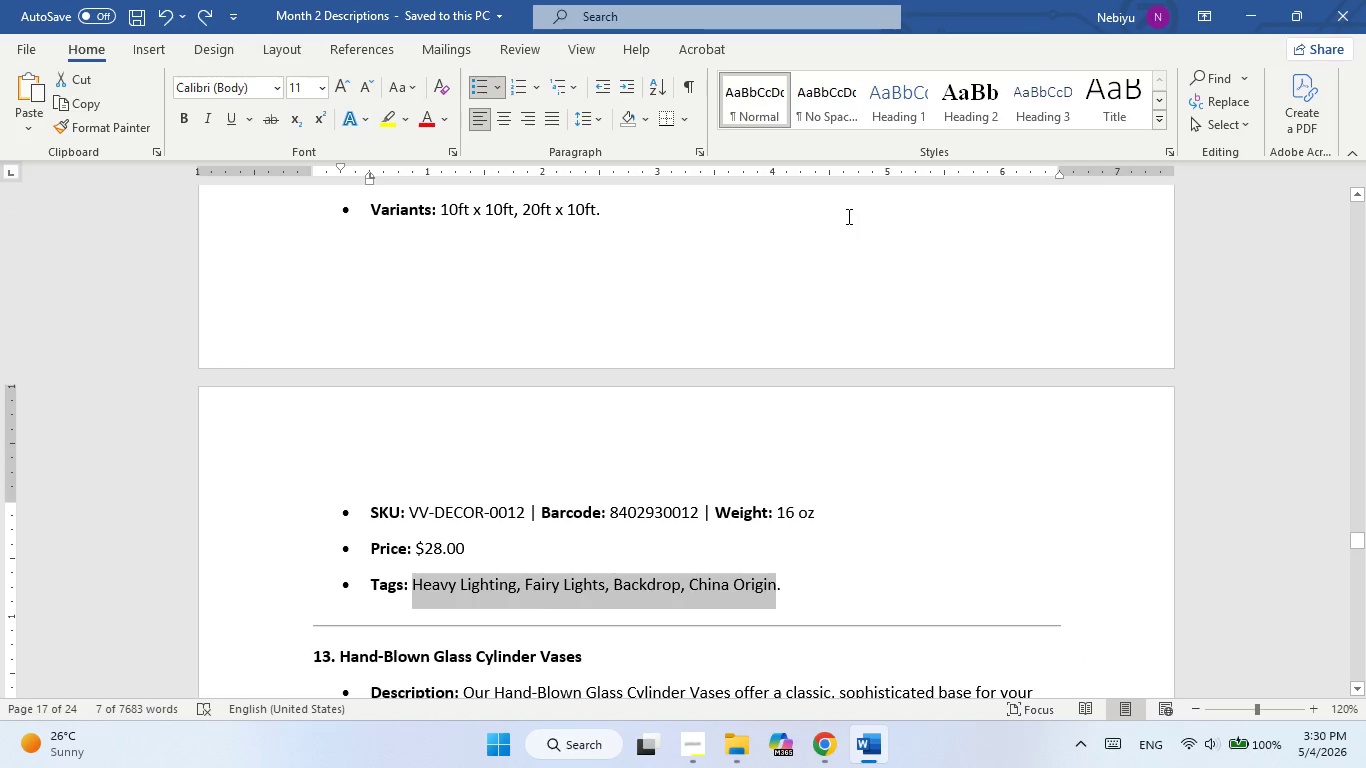 
key(VolumeUp)
 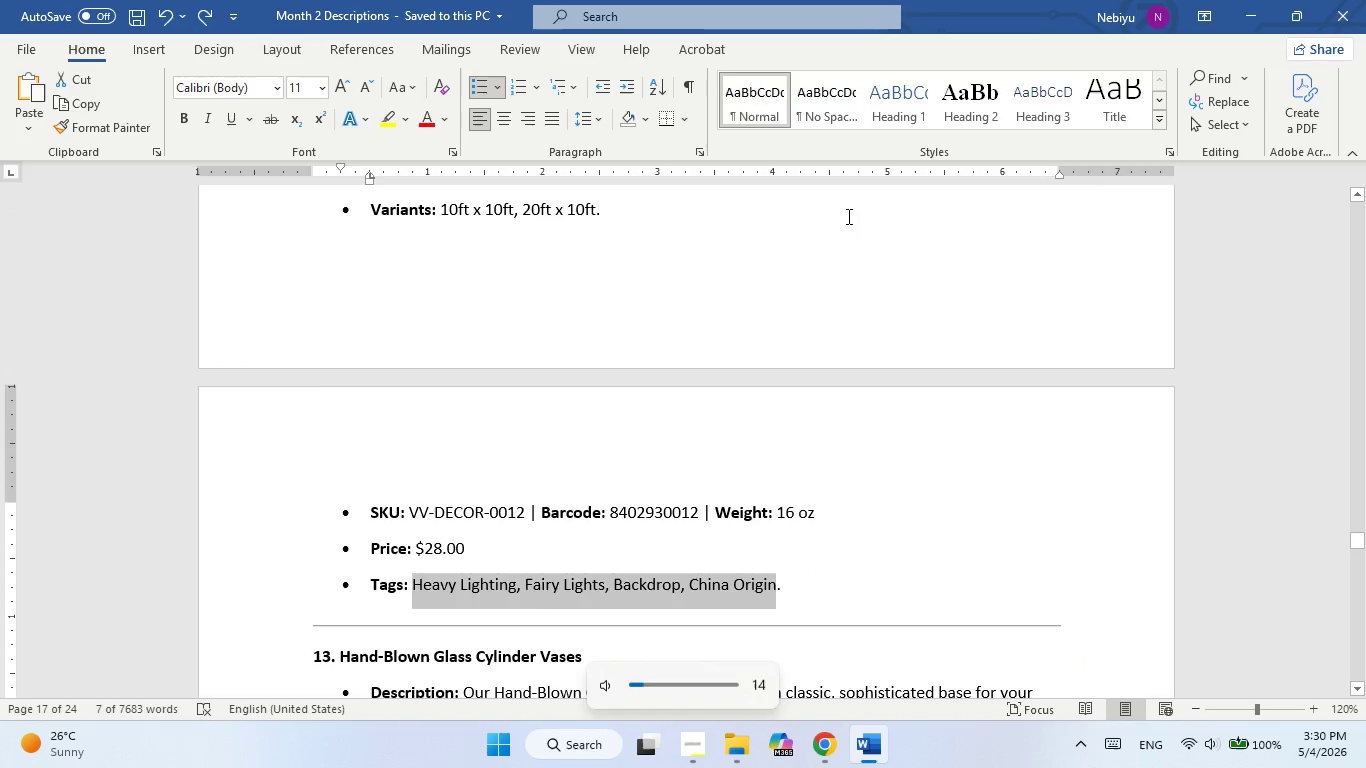 
key(VolumeUp)
 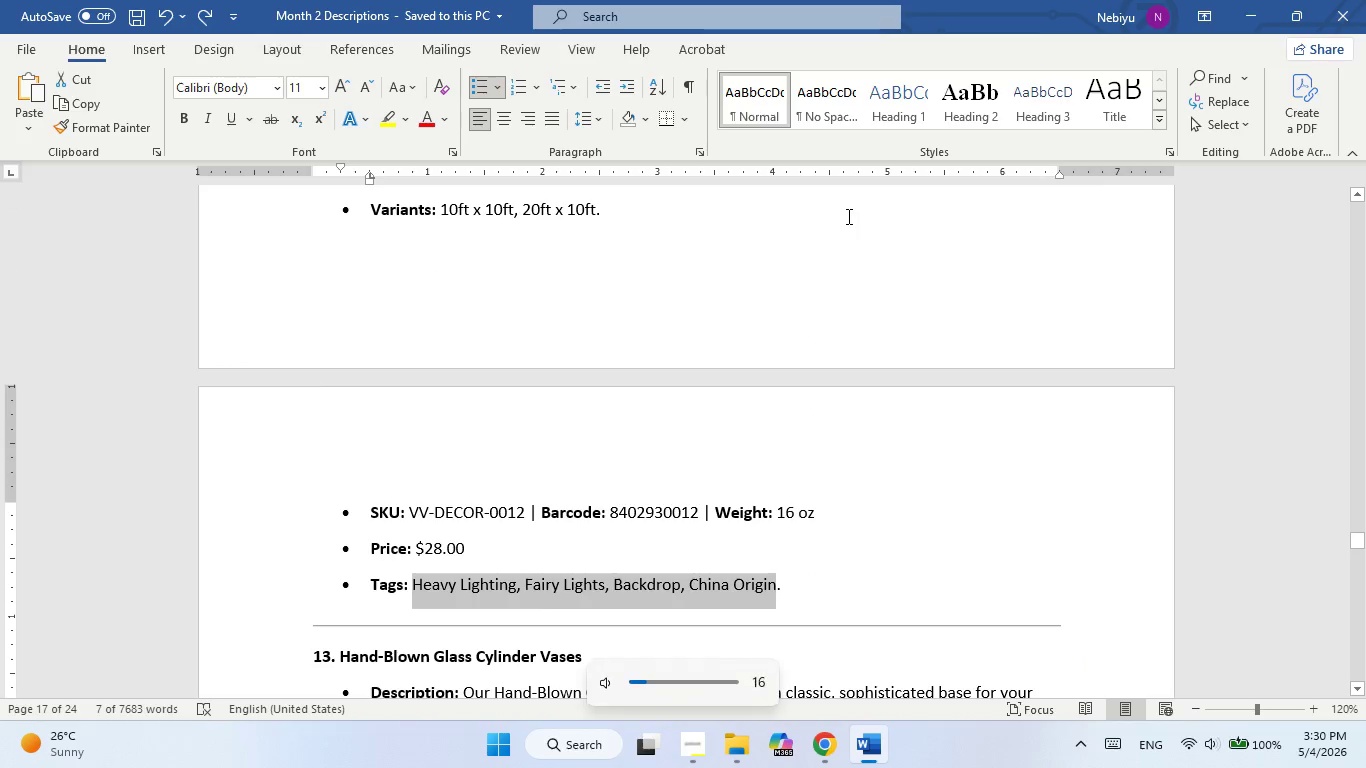 
key(VolumeUp)
 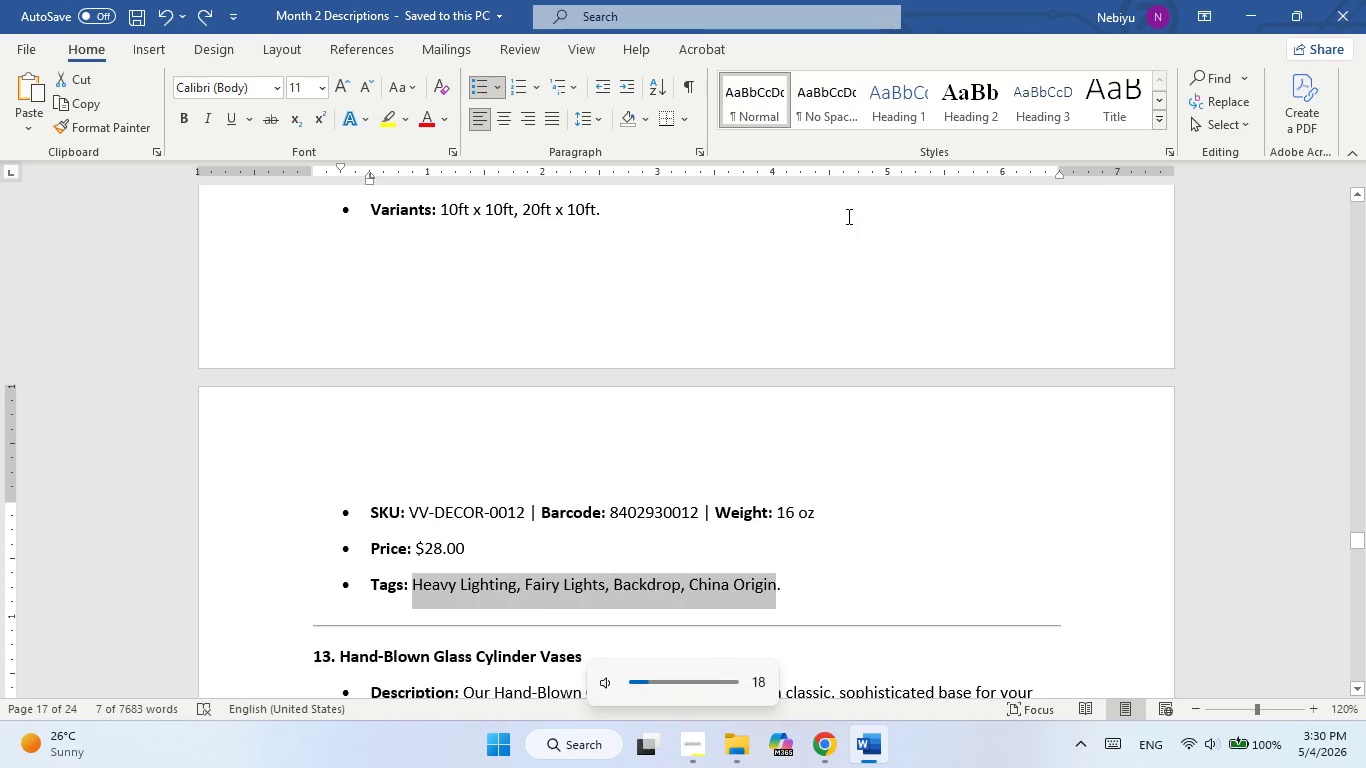 
key(VolumeUp)
 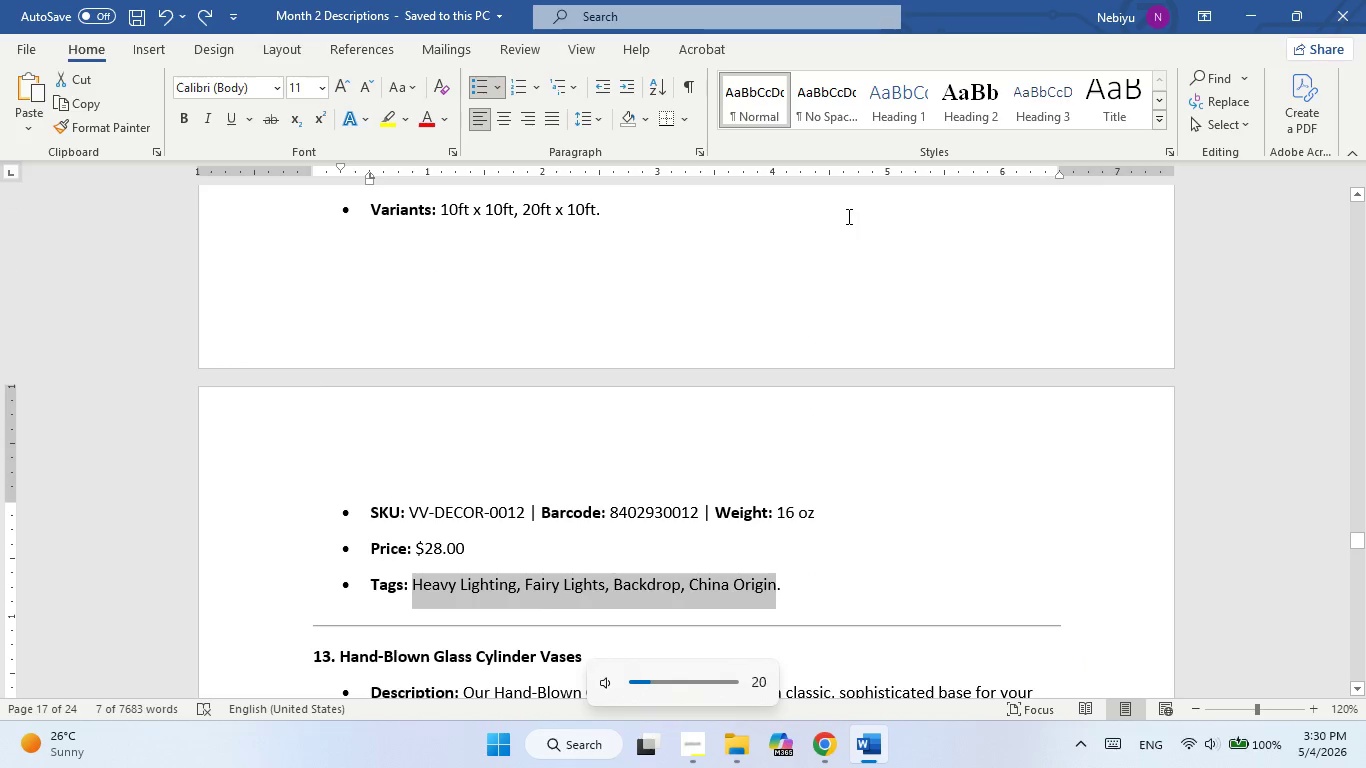 
key(VolumeUp)
 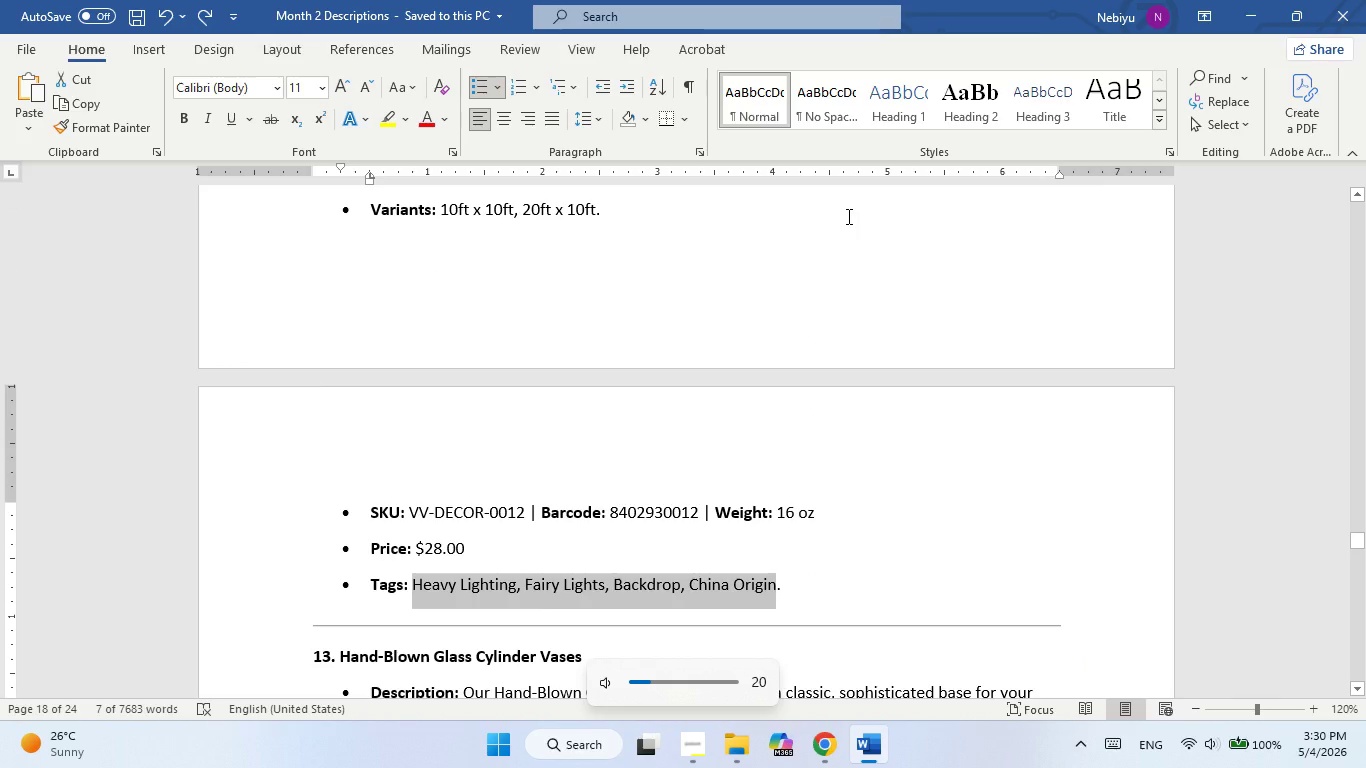 
scroll: coordinate [847, 216], scroll_direction: up, amount: 3.0
 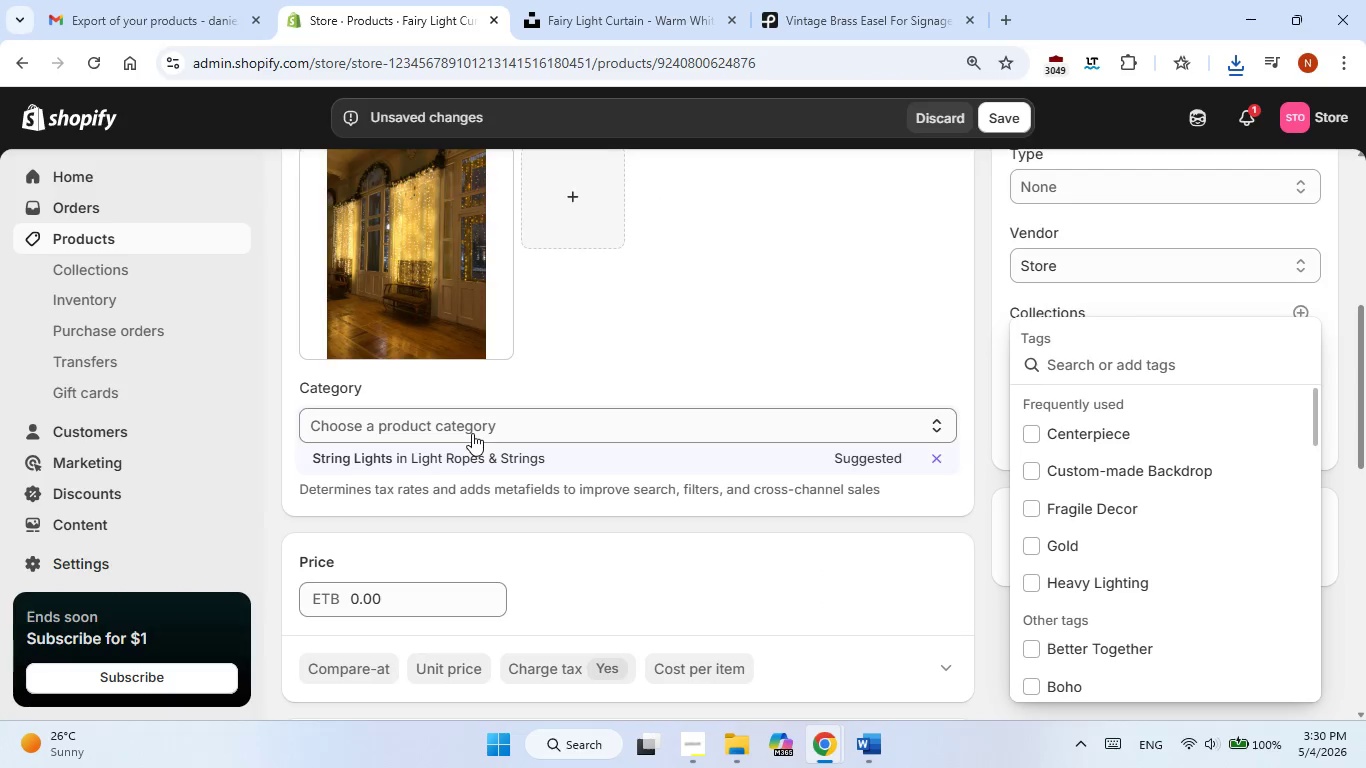 
left_click([851, 457])
 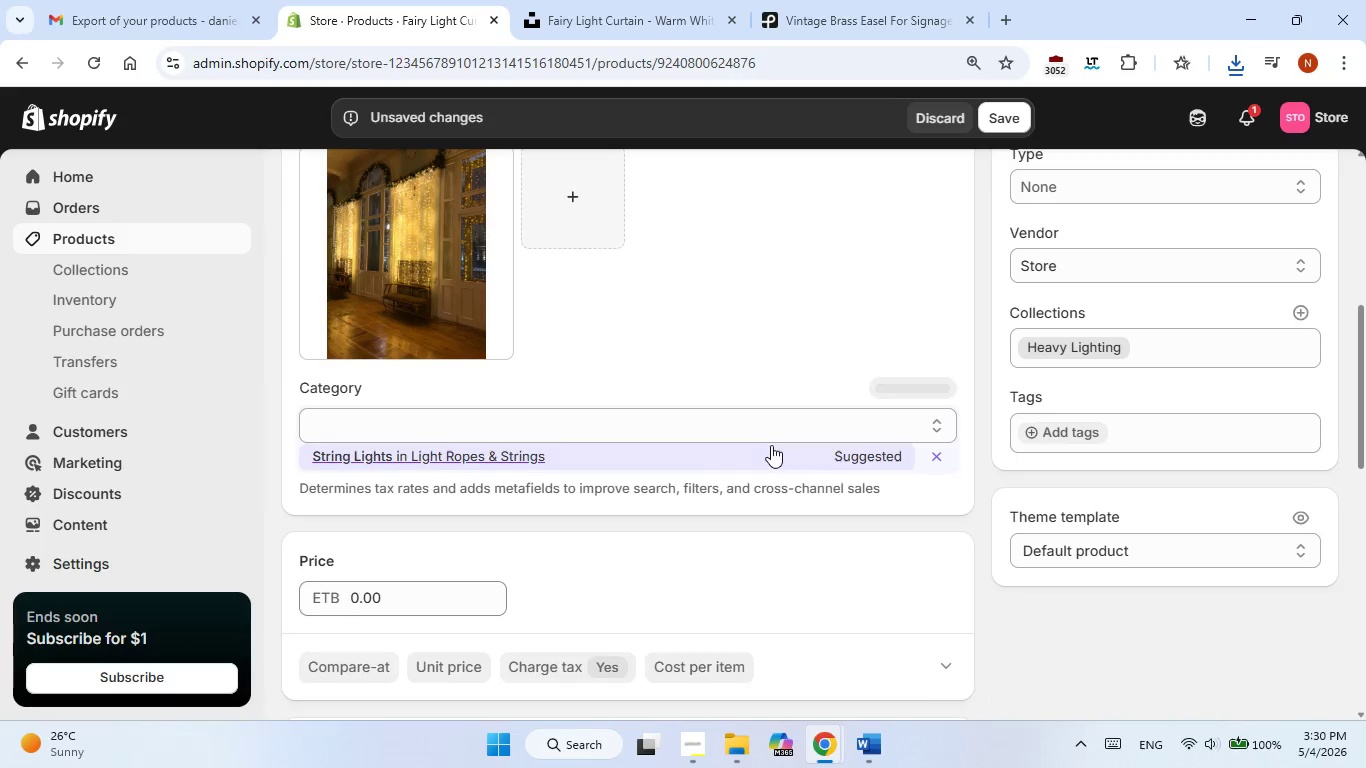 
scroll: coordinate [771, 445], scroll_direction: down, amount: 2.0
 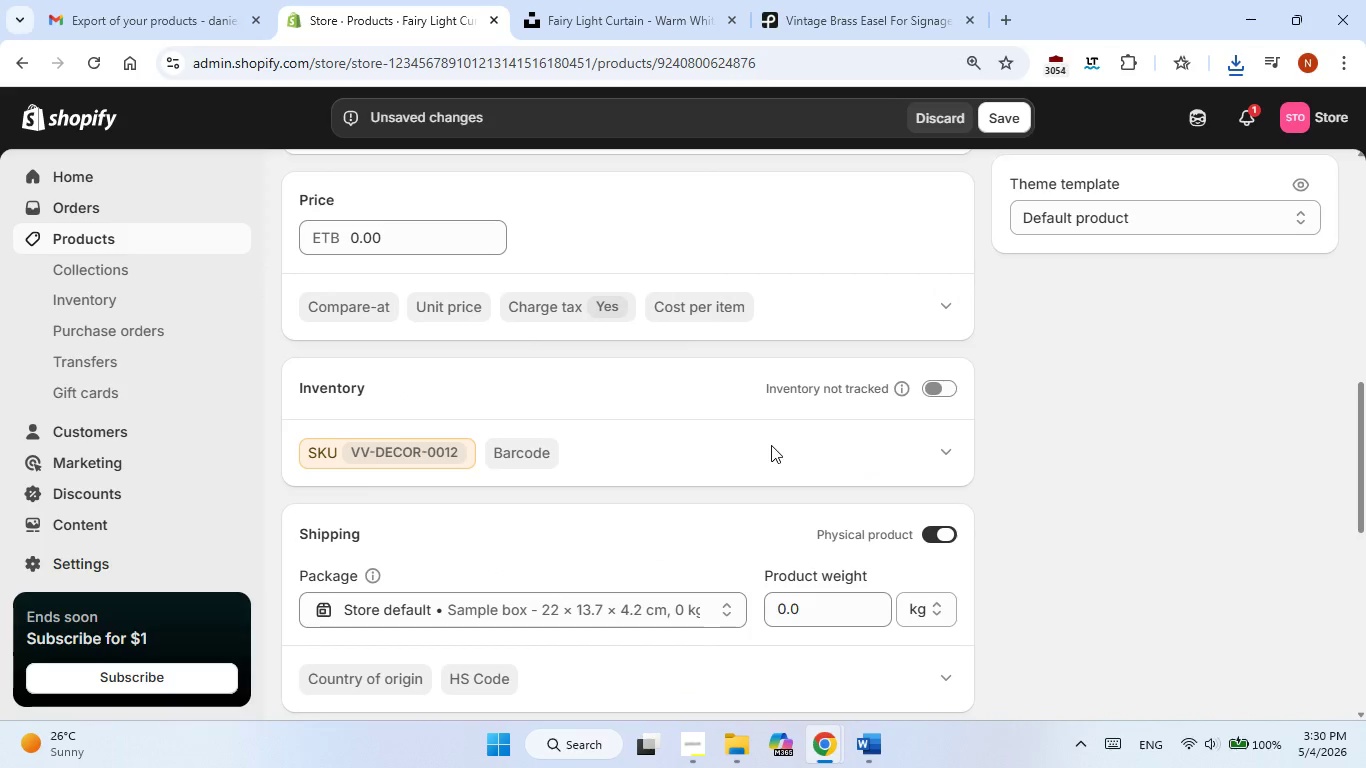 
scroll: coordinate [771, 445], scroll_direction: up, amount: 2.0
 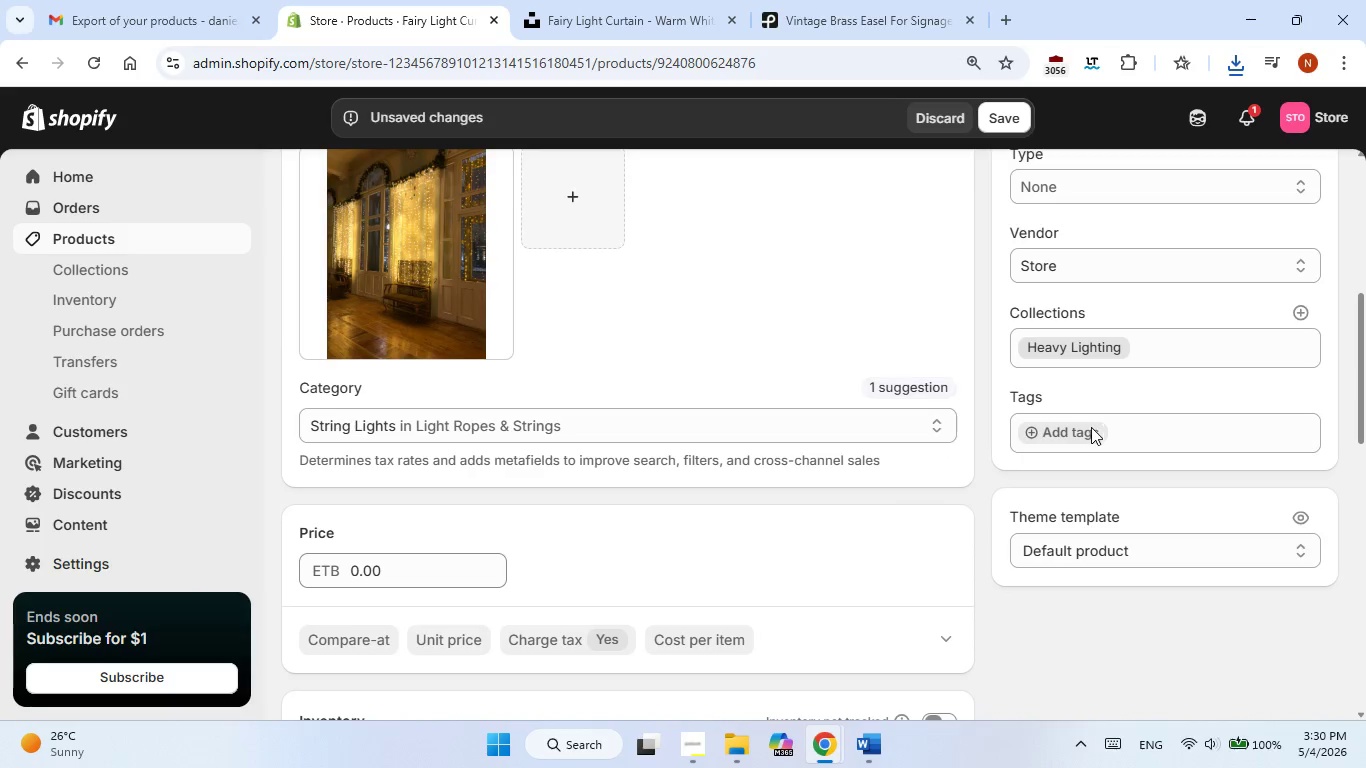 
left_click([1022, 431])
 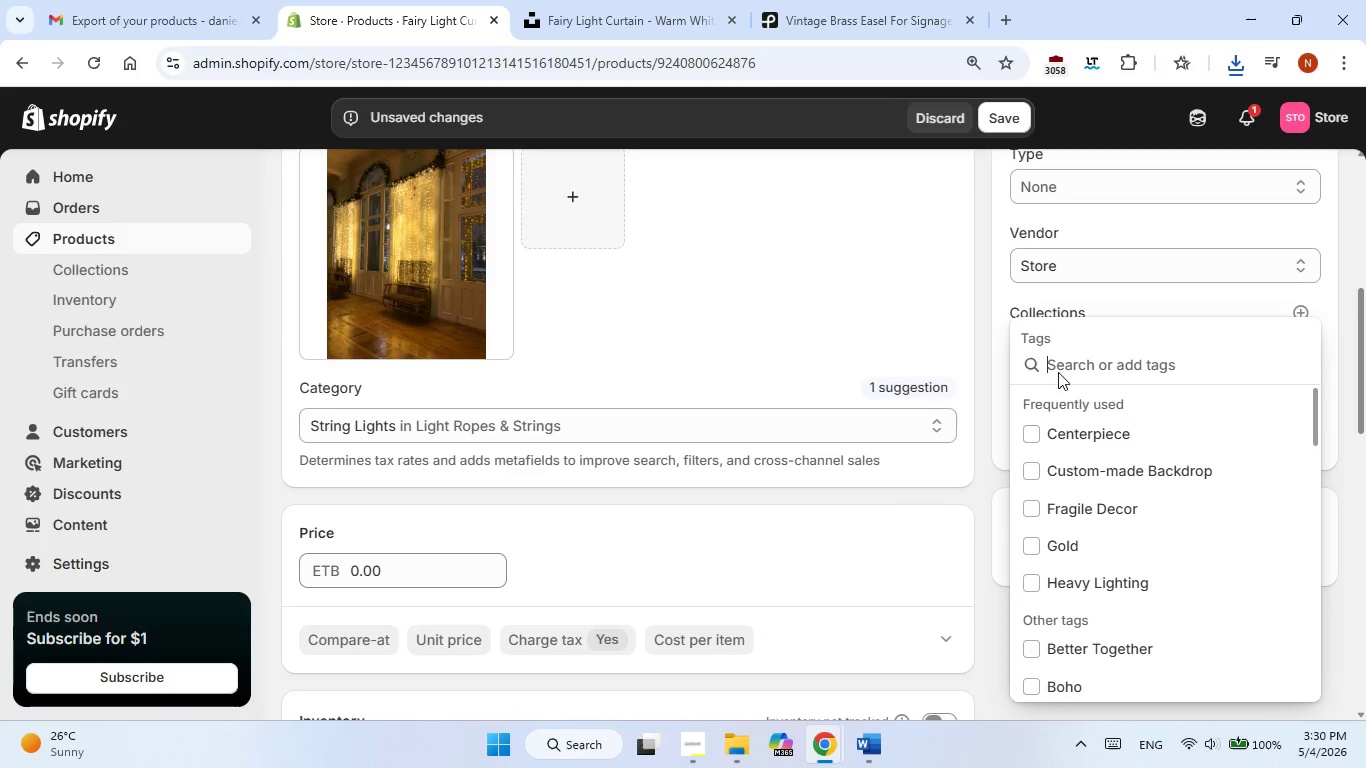 
right_click([1059, 372])
 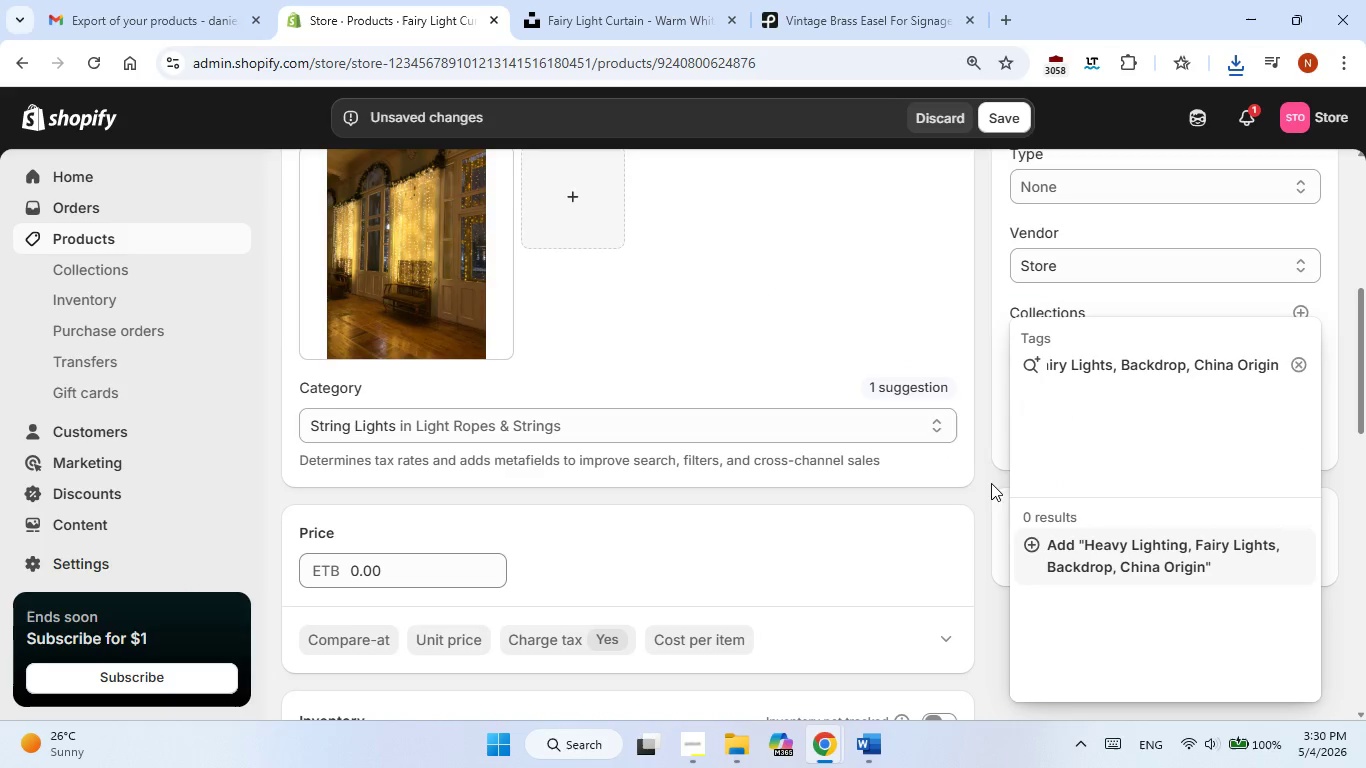 
left_click([1022, 542])
 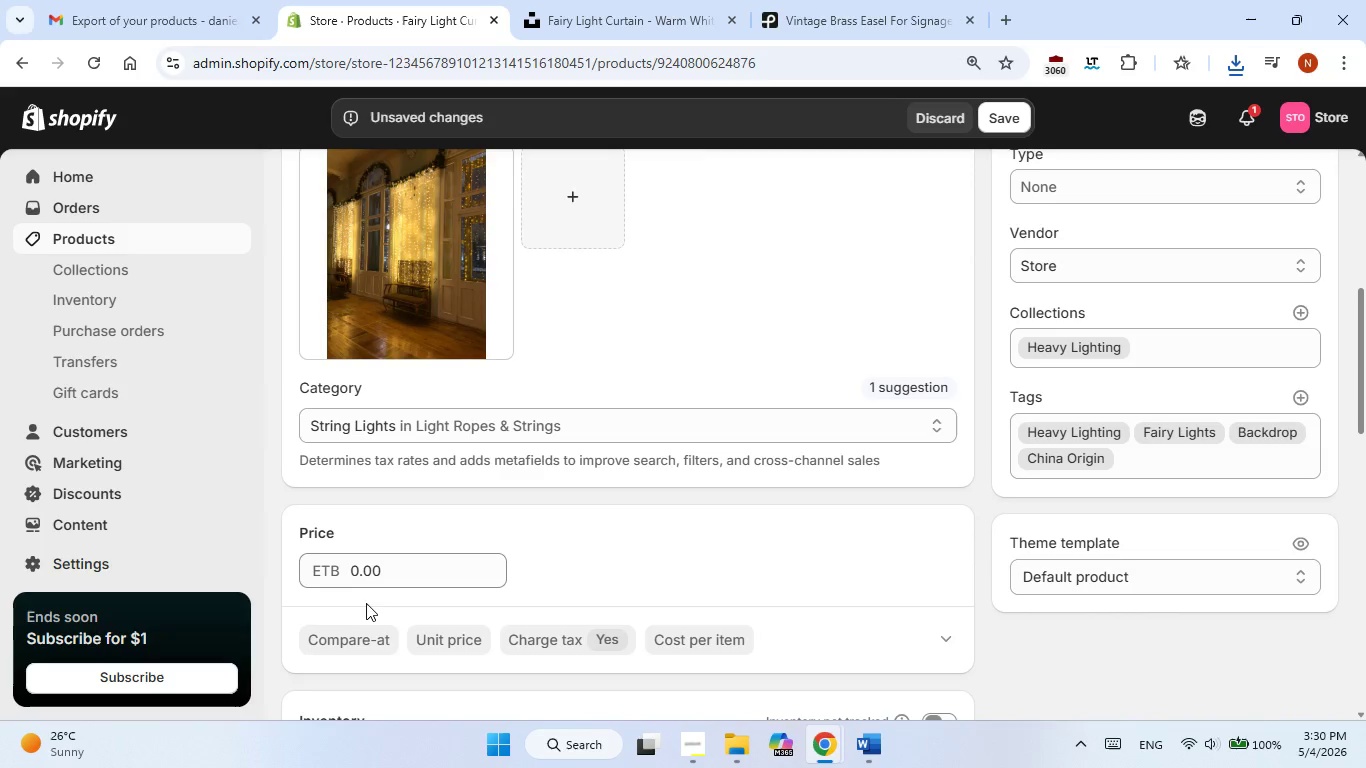 
double_click([386, 575])
 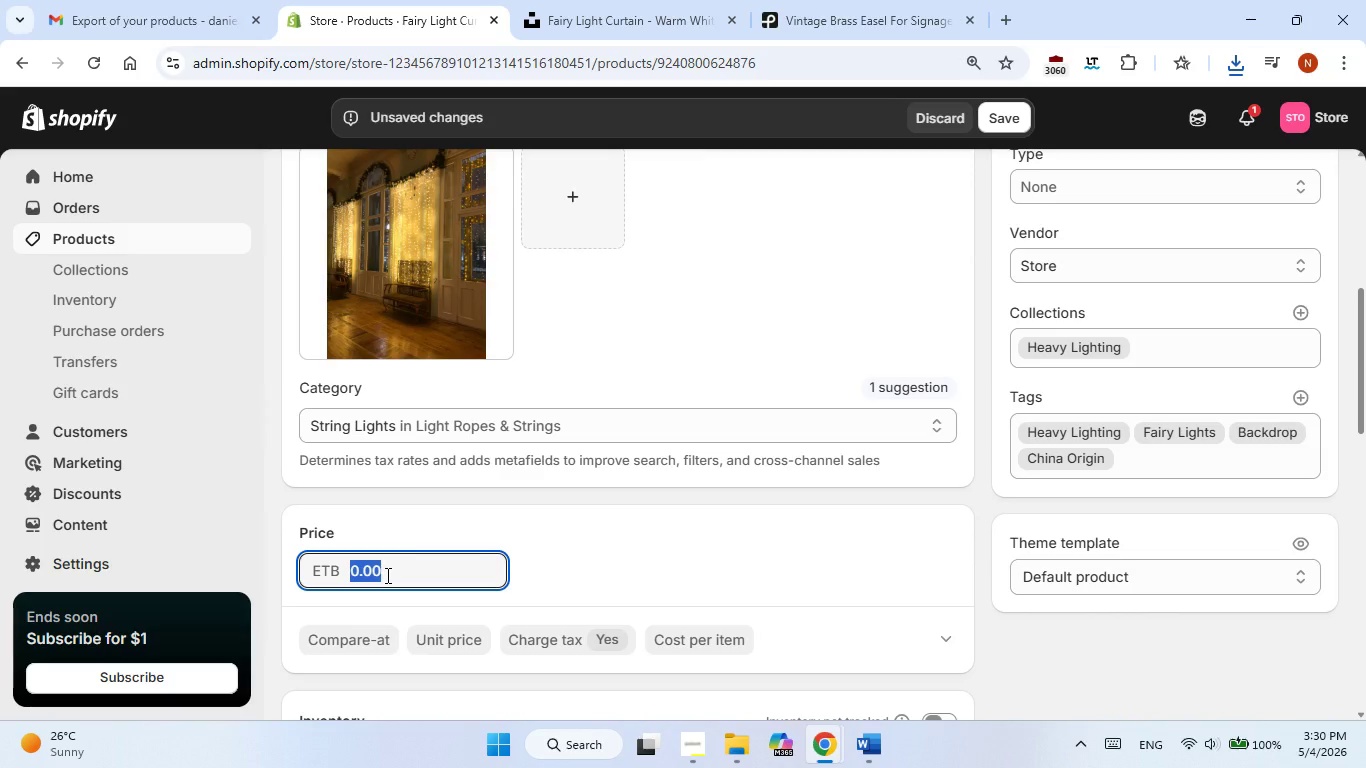 
key(Numpad2)
 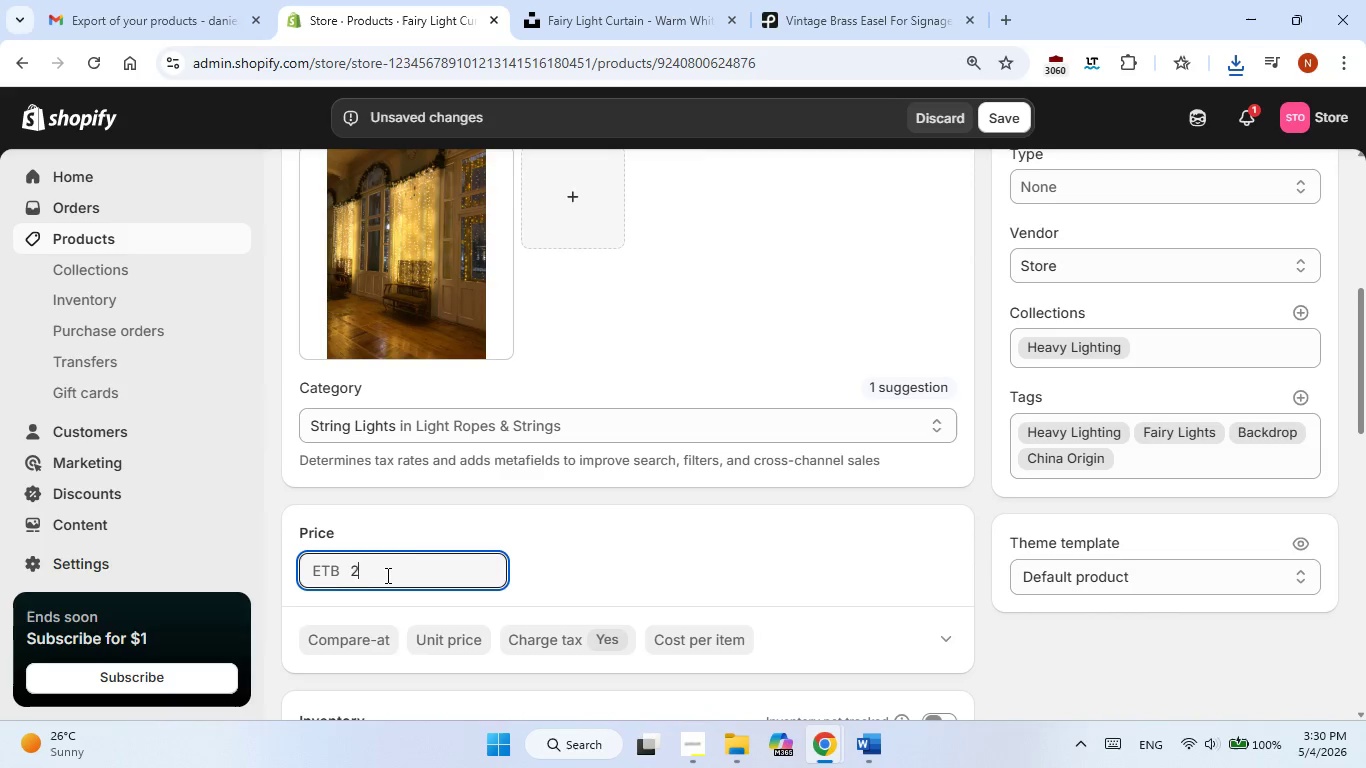 
key(Numpad8)
 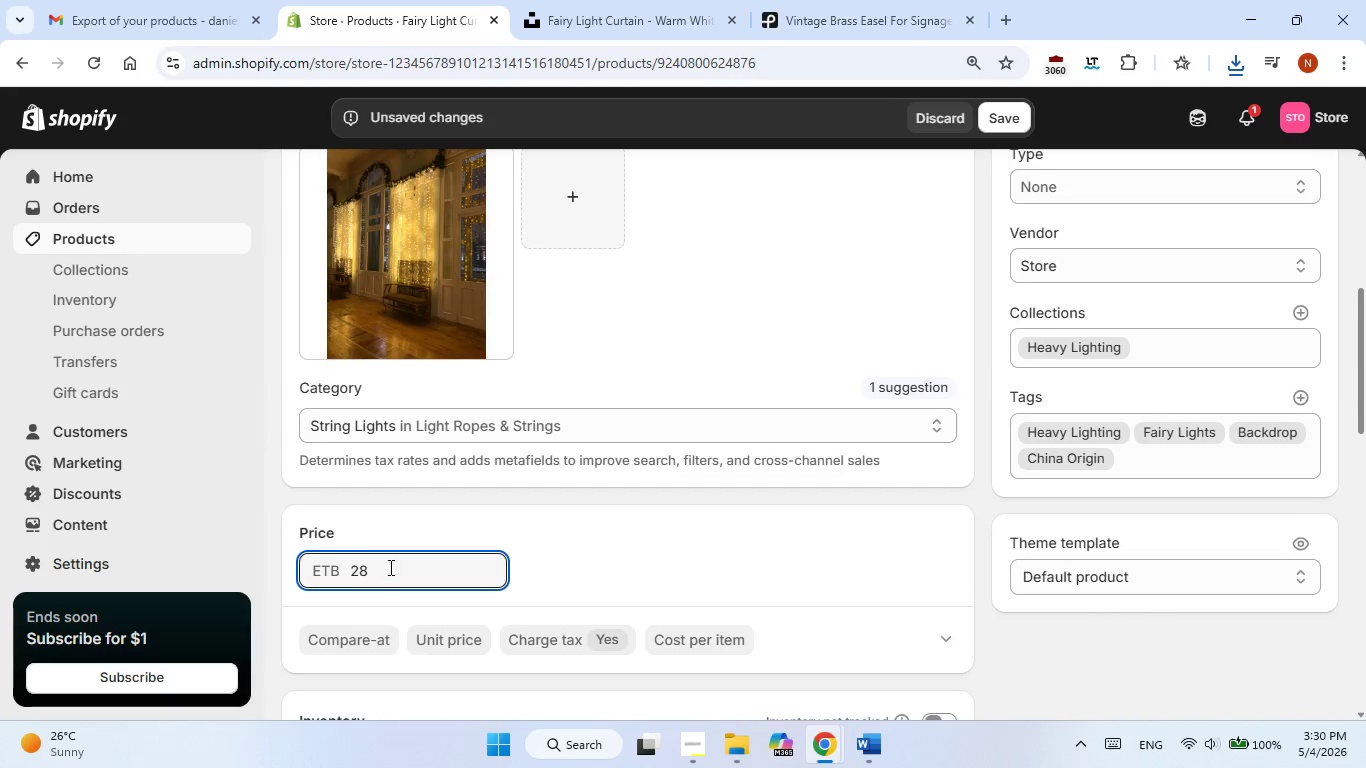 
scroll: coordinate [448, 534], scroll_direction: down, amount: 3.0
 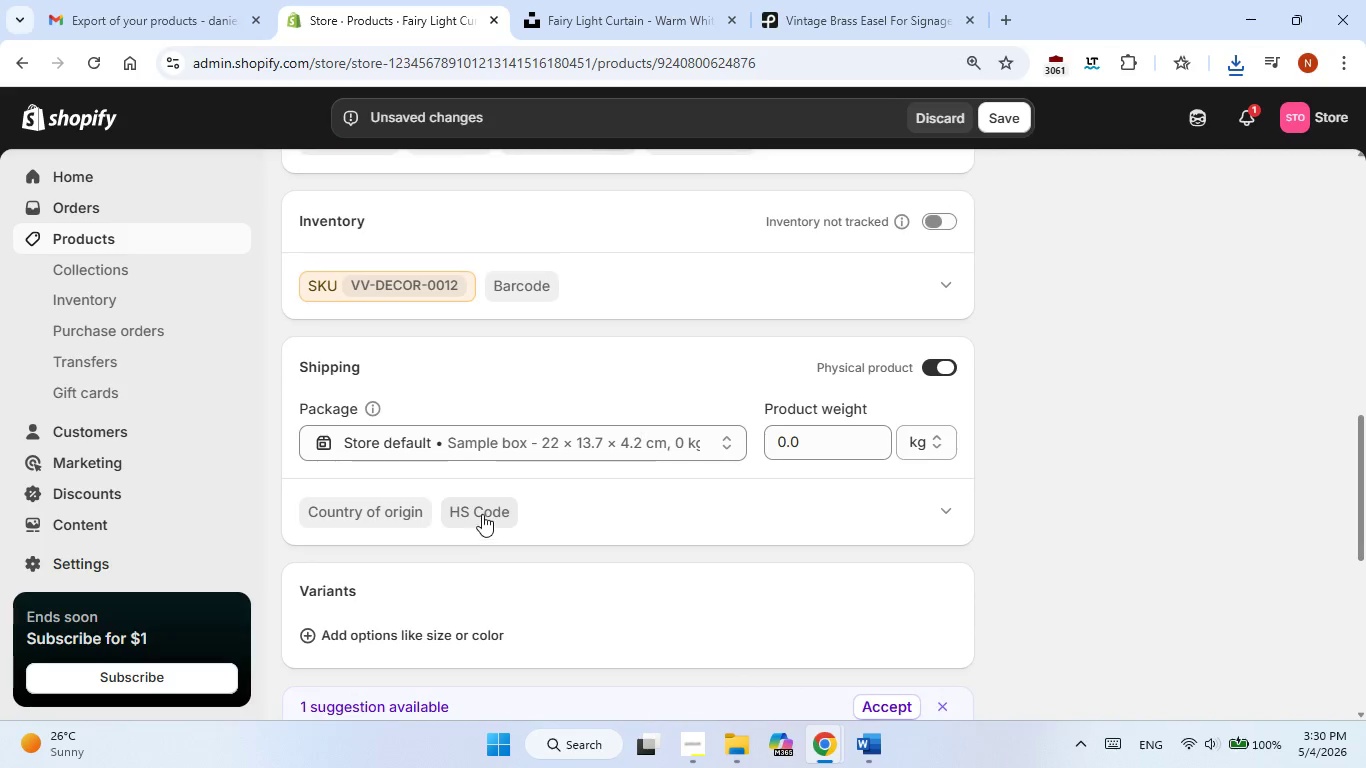 
scroll: coordinate [482, 514], scroll_direction: up, amount: 1.0
 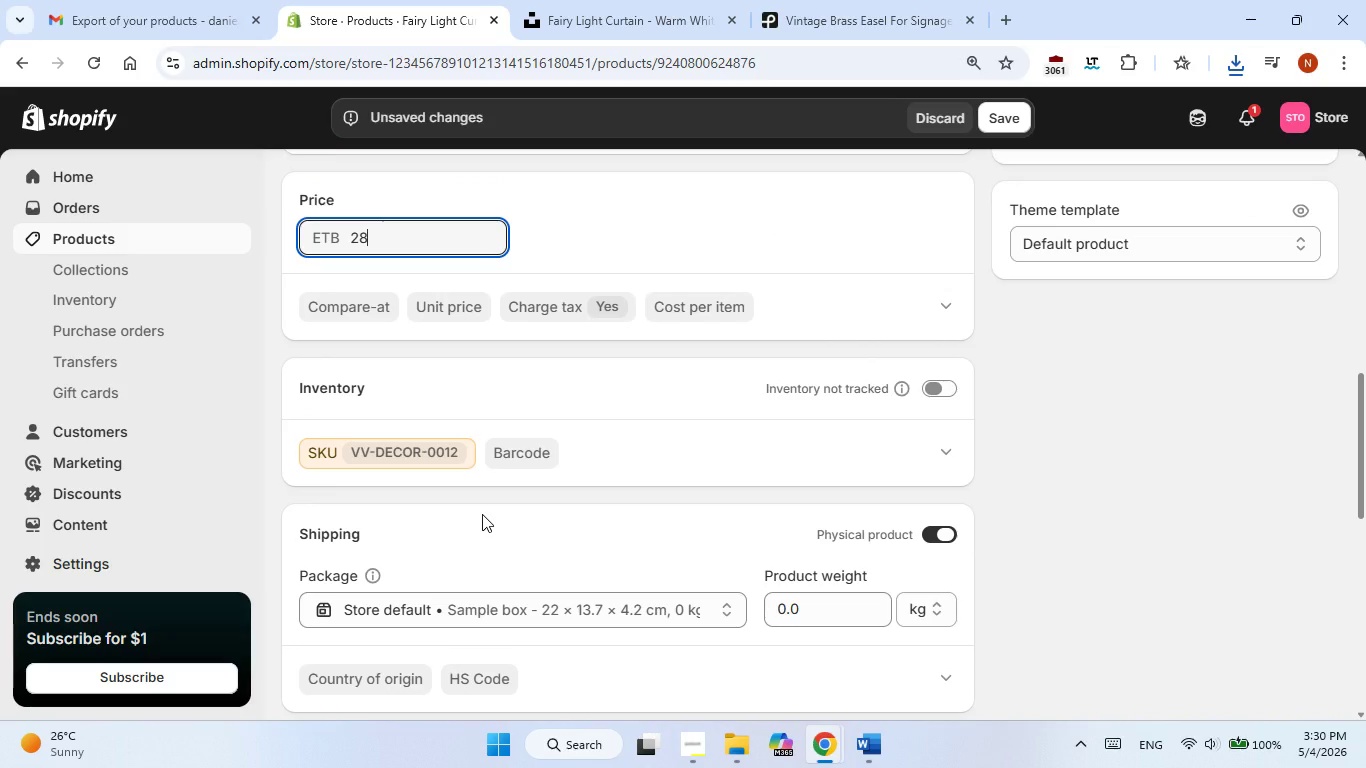 
scroll: coordinate [482, 514], scroll_direction: down, amount: 1.0
 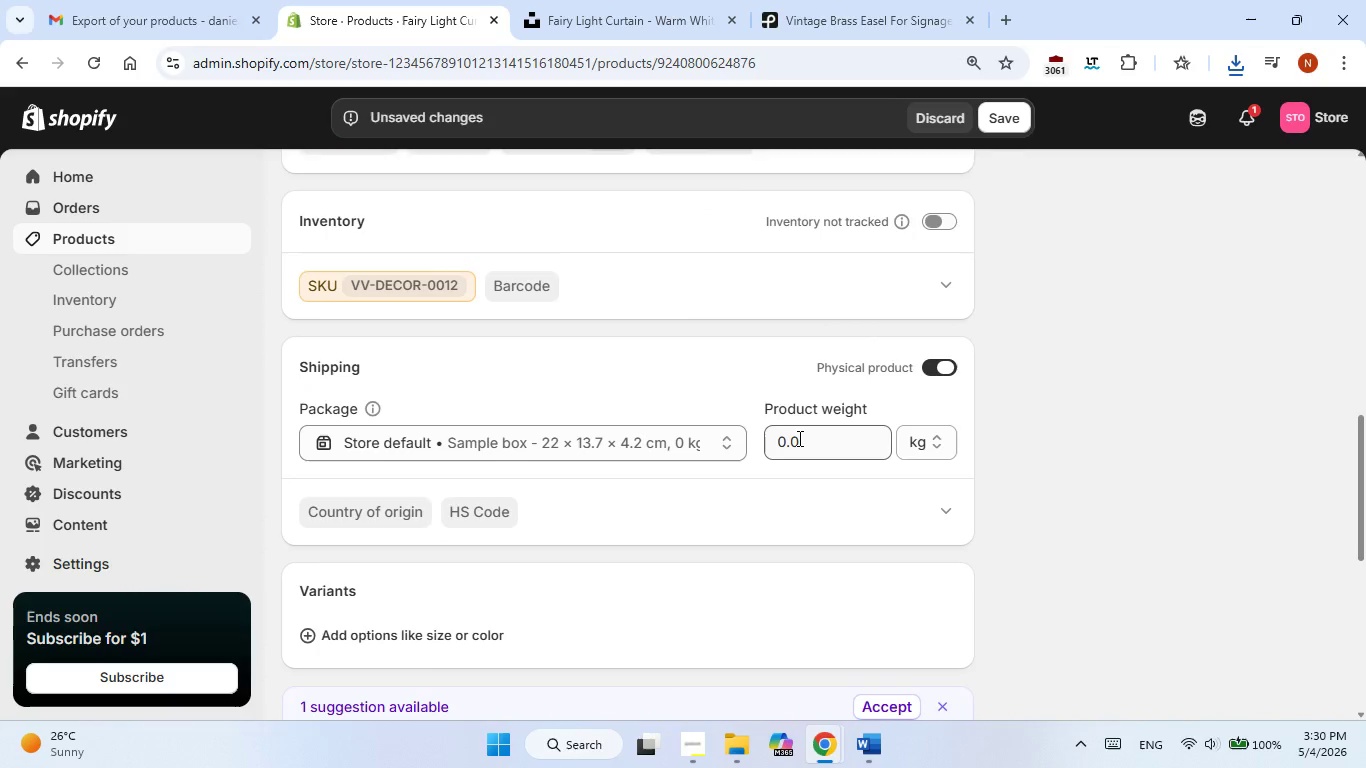 
double_click([798, 438])
 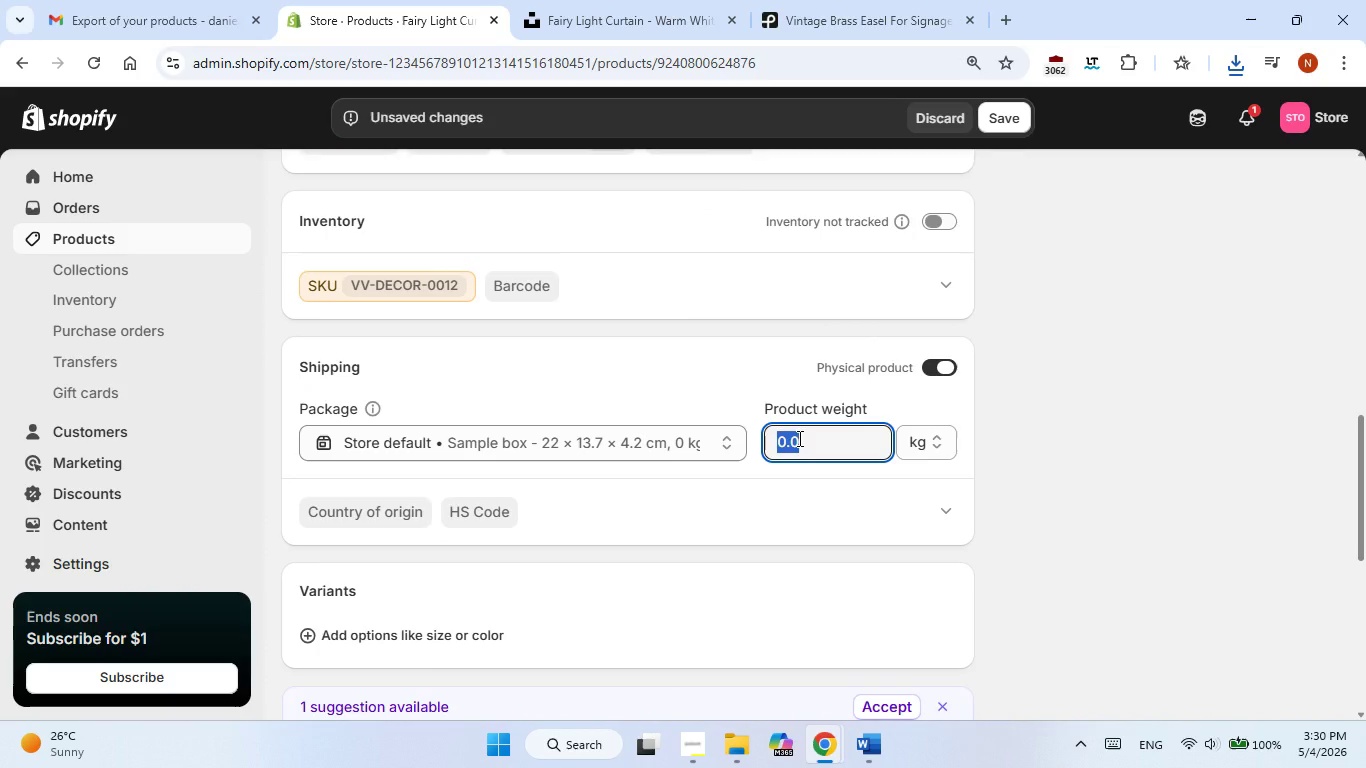 
wait(11.16)
 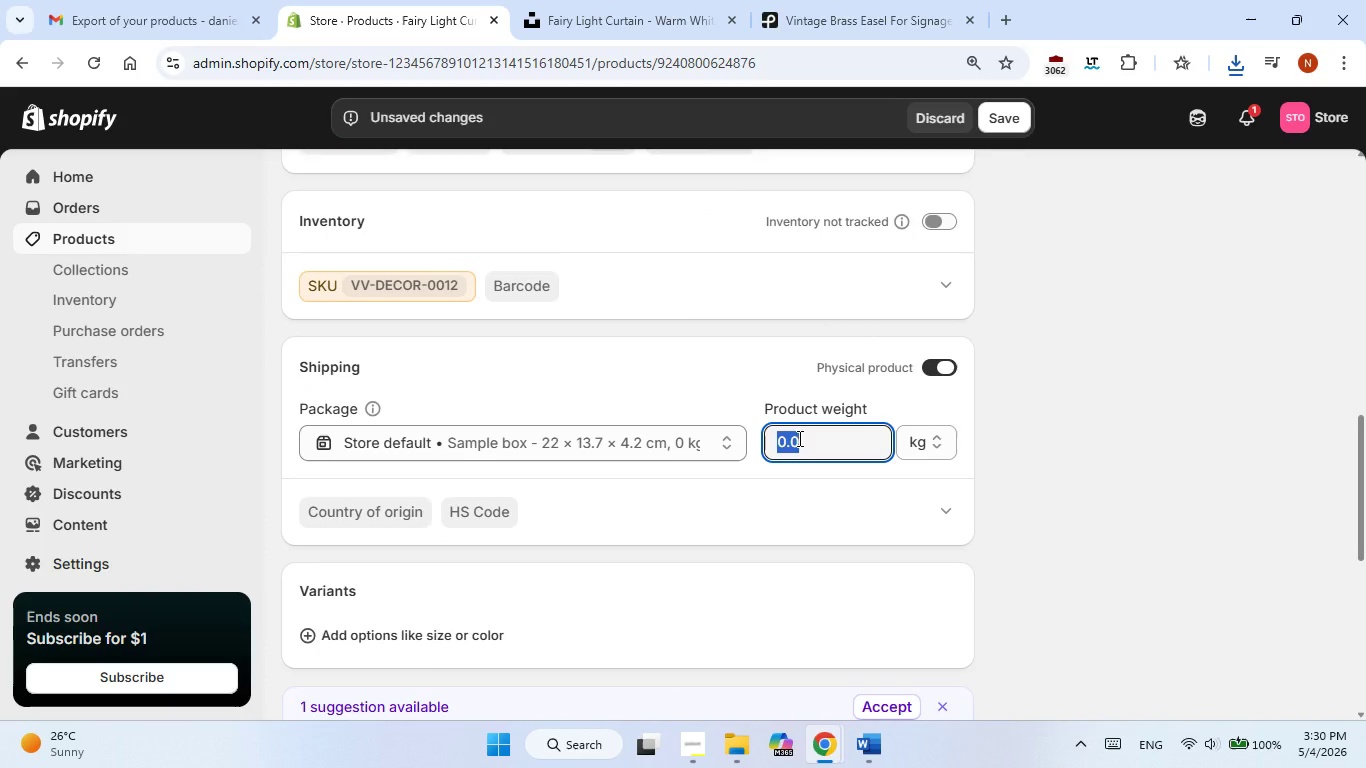 
key(Numpad1)
 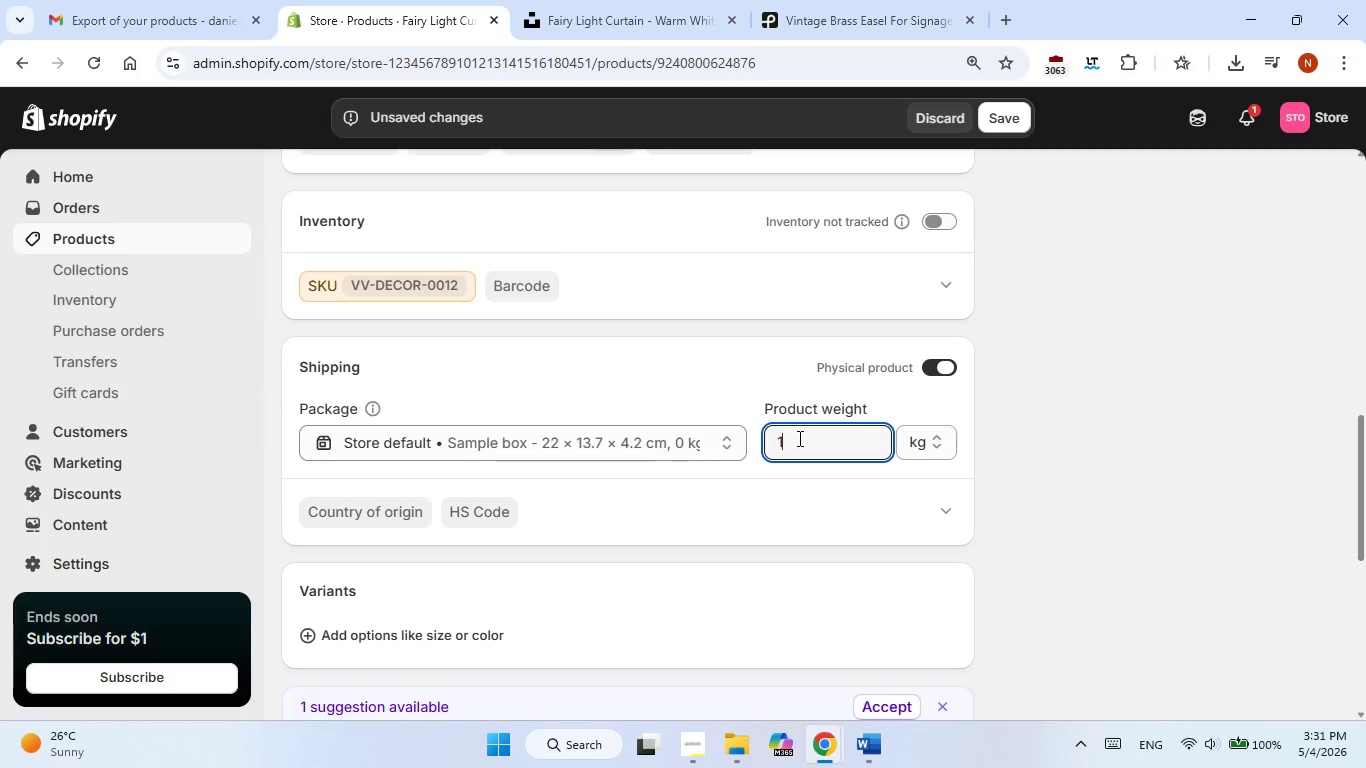 
key(Numpad6)
 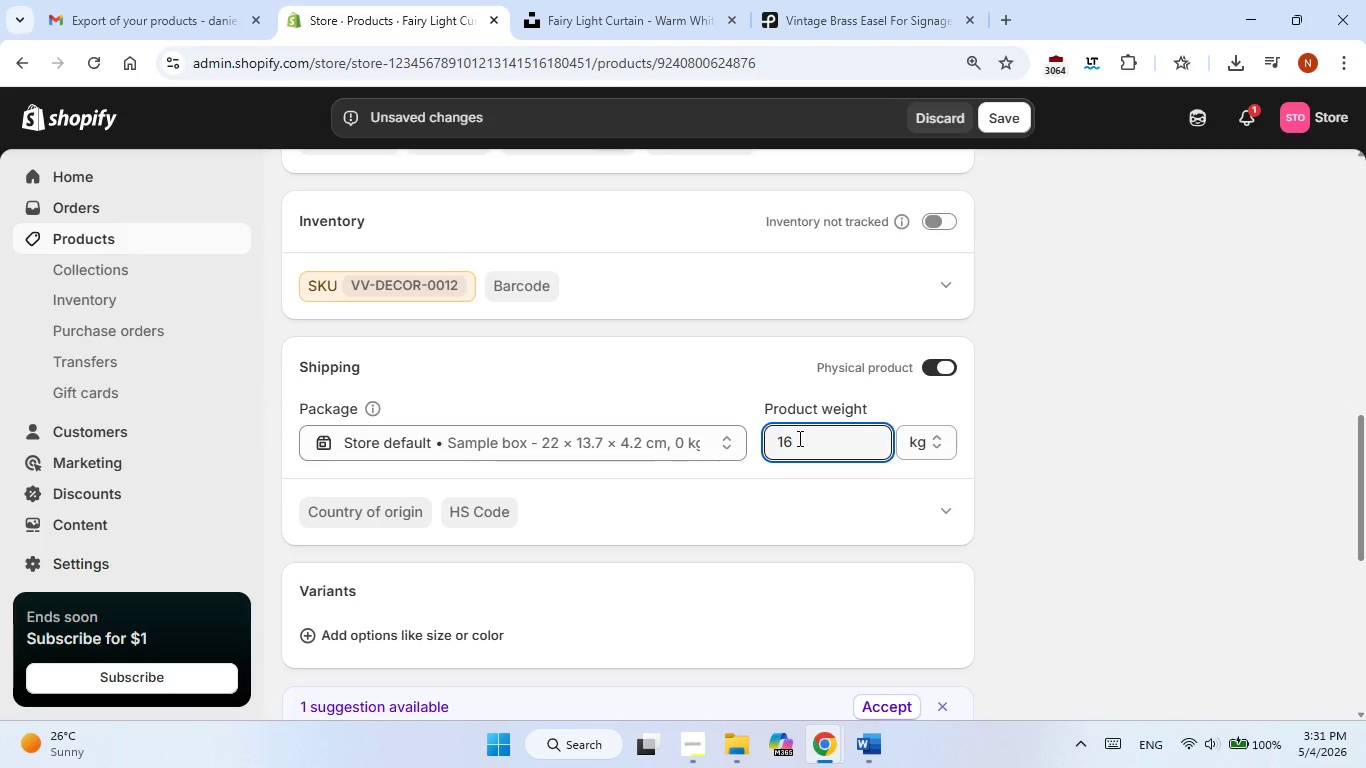 
hold_key(key=VolumeDown, duration=0.44)
 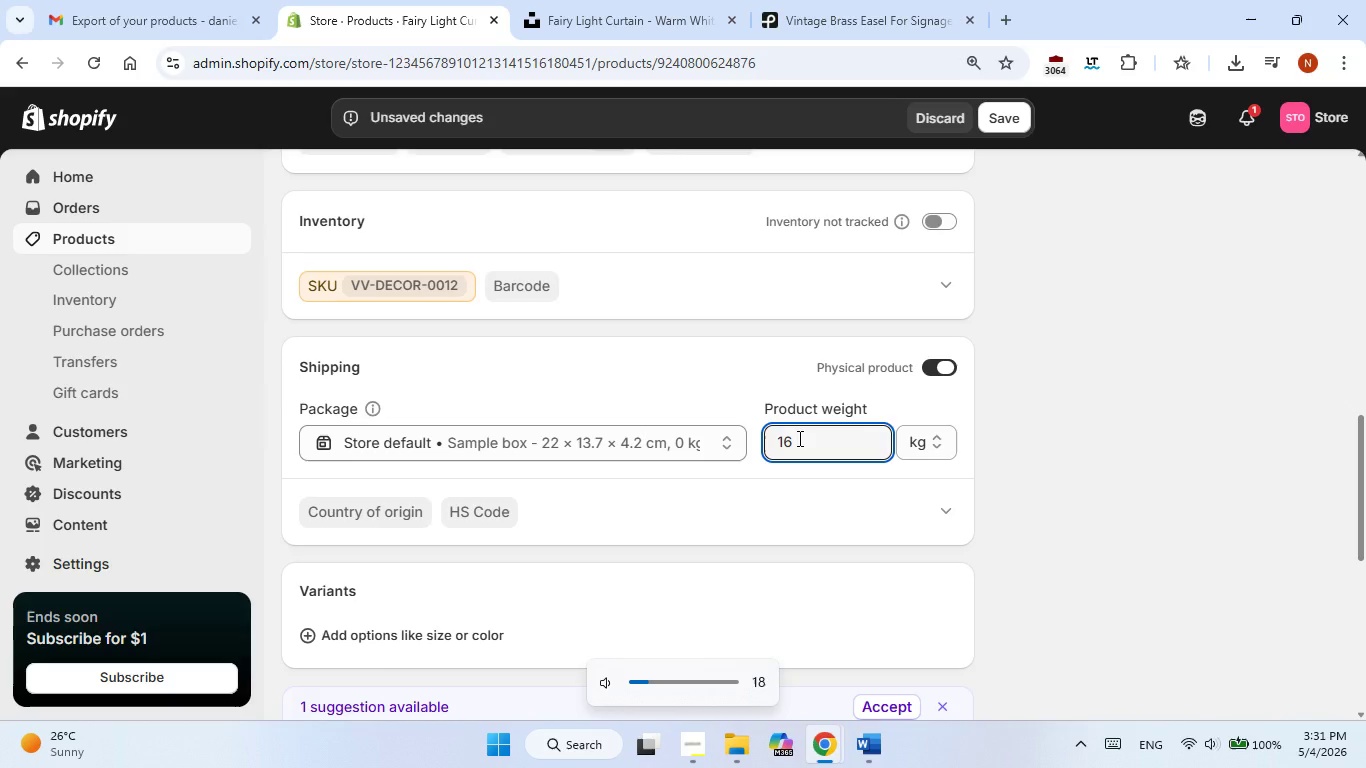 
key(MediaTrackNext)
 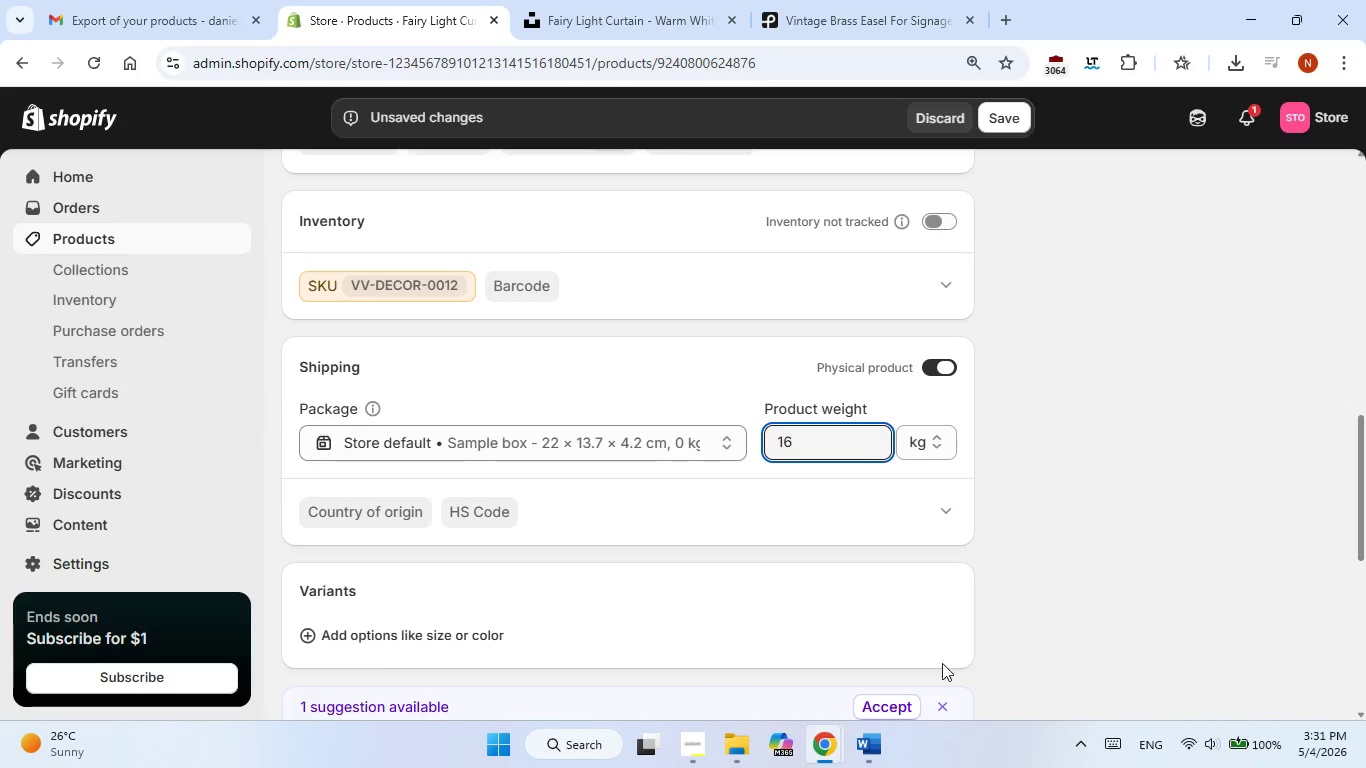 
left_click([890, 703])
 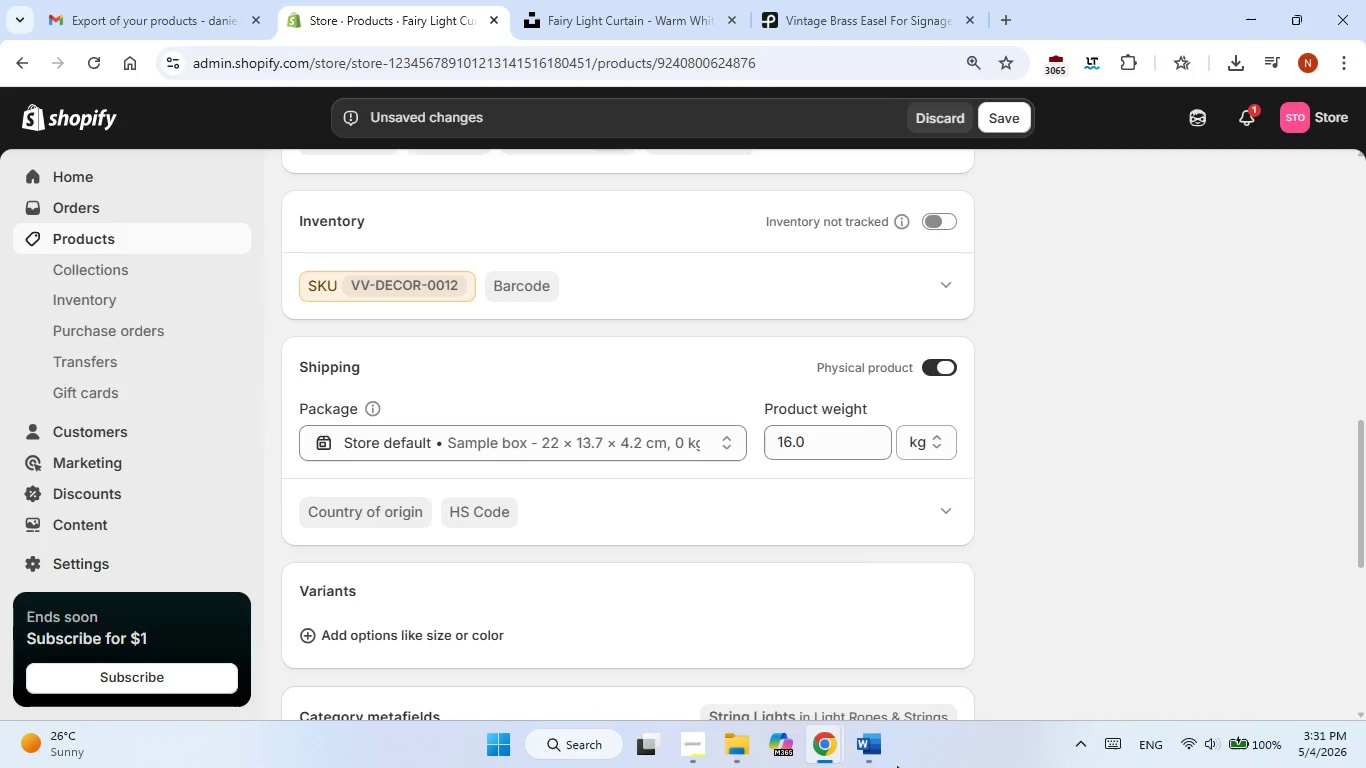 
left_click([947, 445])
 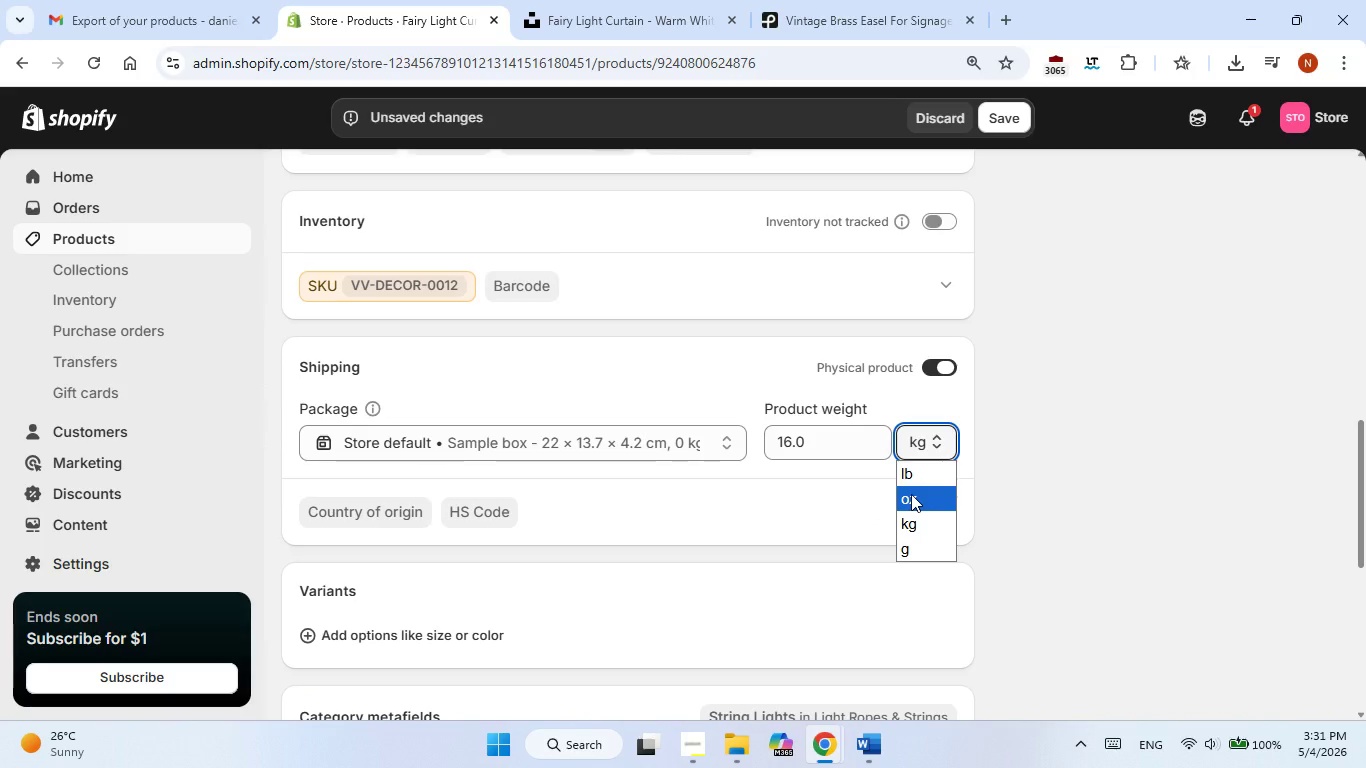 
left_click([911, 494])
 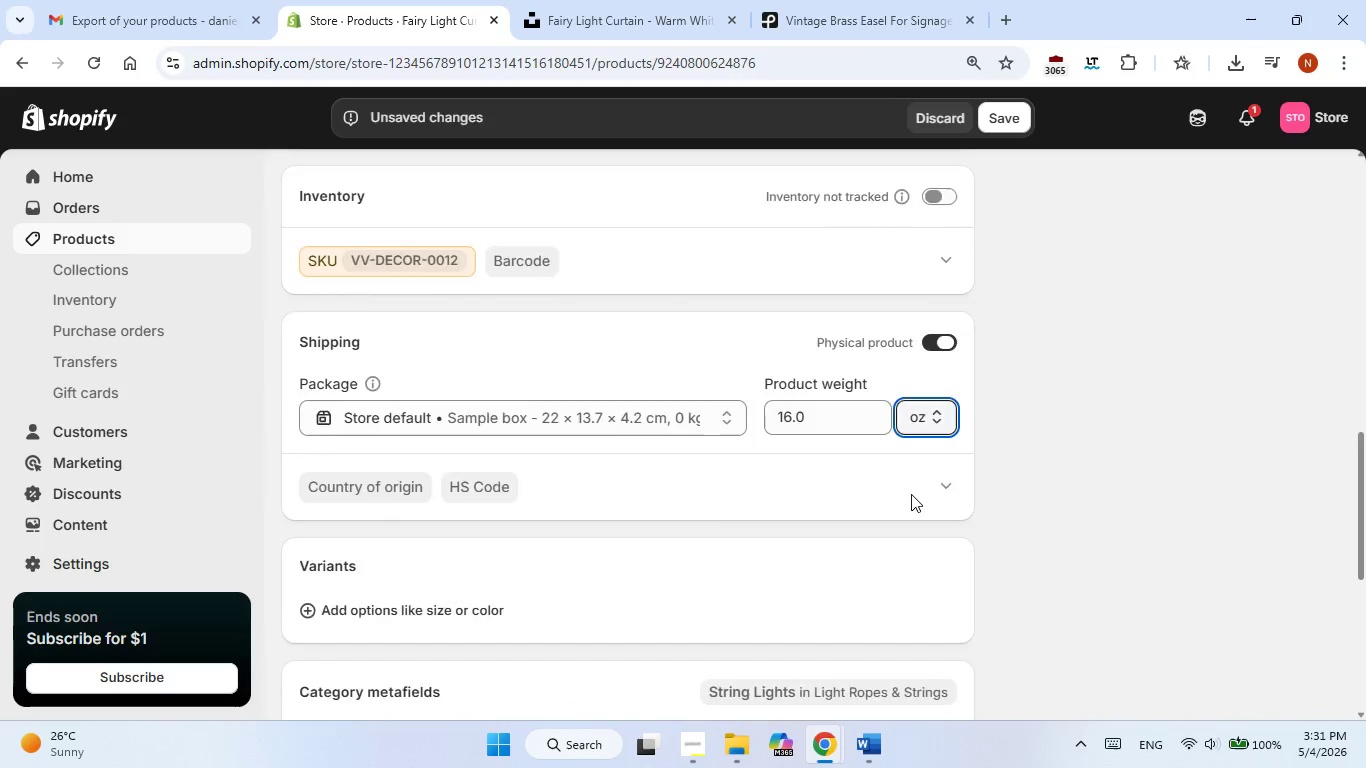 
scroll: coordinate [911, 494], scroll_direction: down, amount: 2.0
 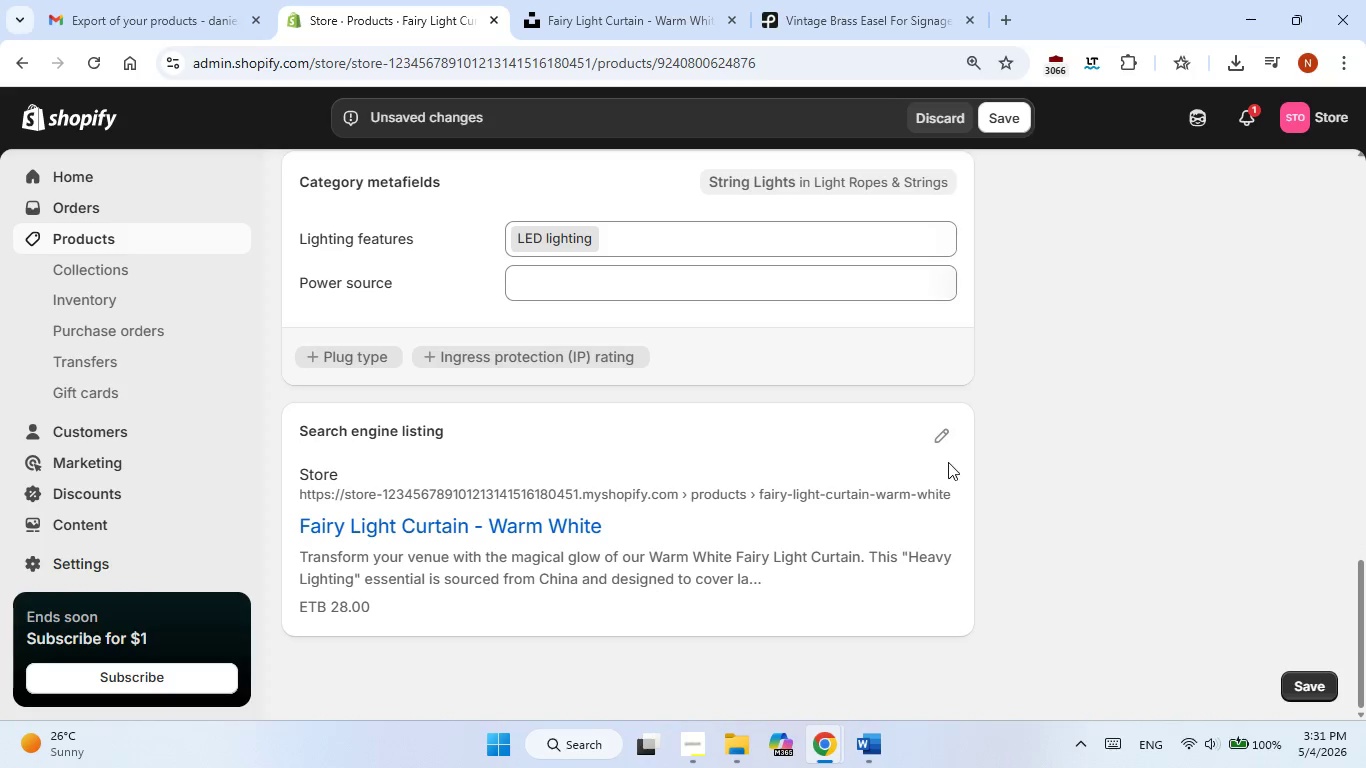 
left_click([937, 430])
 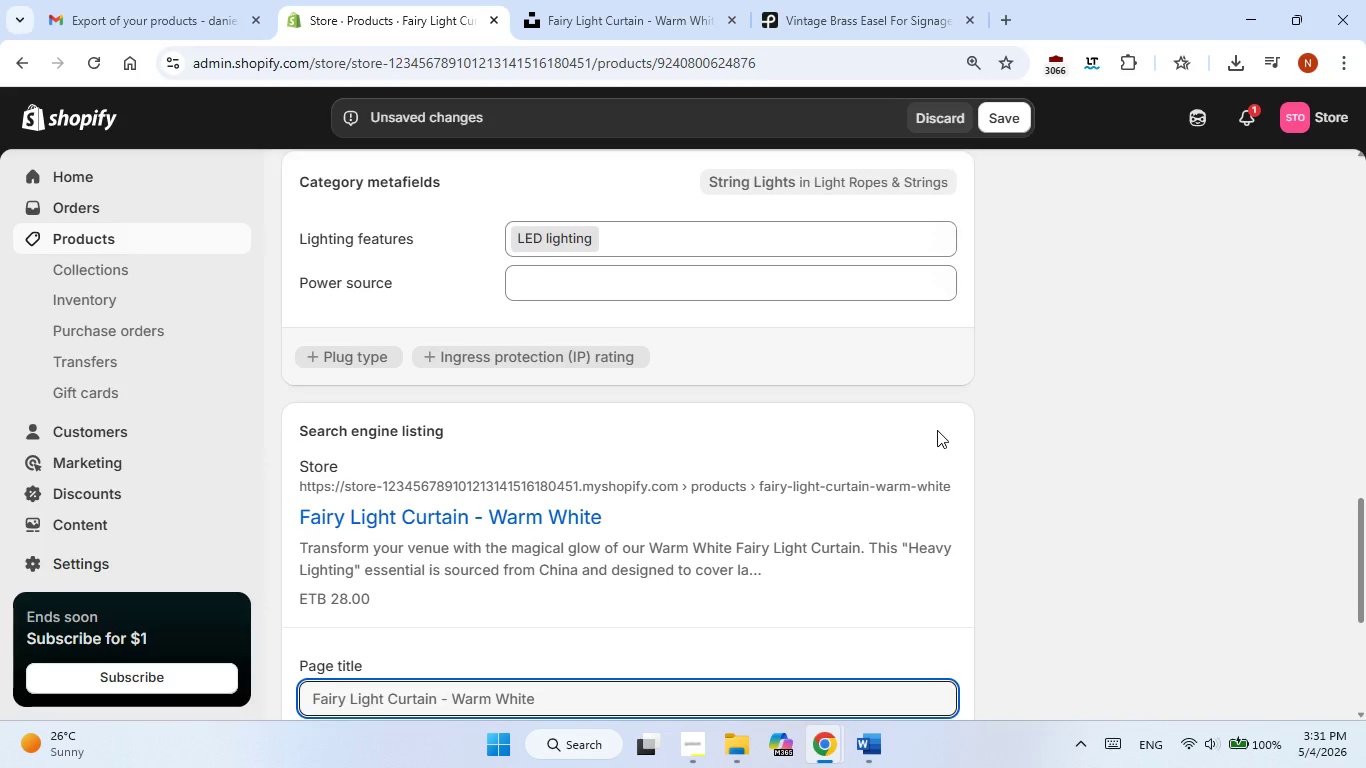 
scroll: coordinate [937, 430], scroll_direction: down, amount: 2.0
 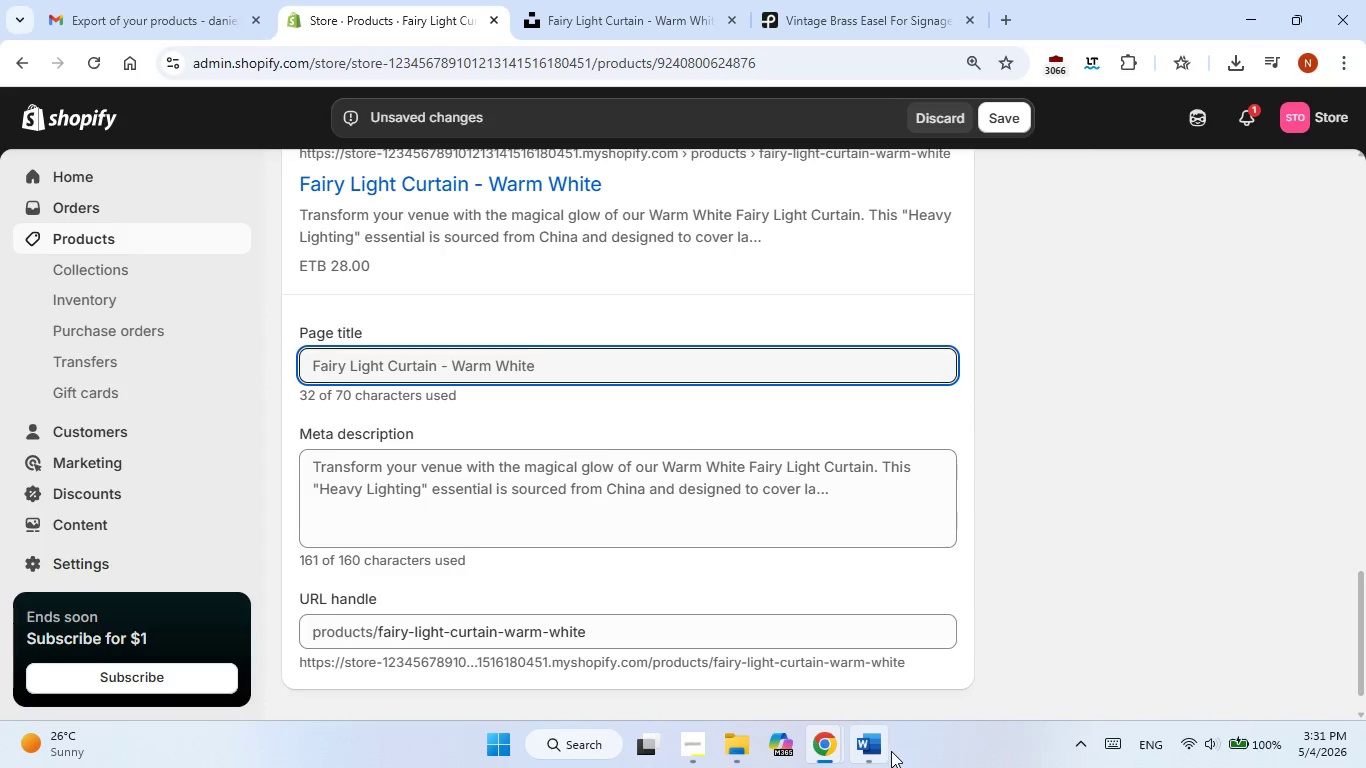 
left_click([872, 745])
 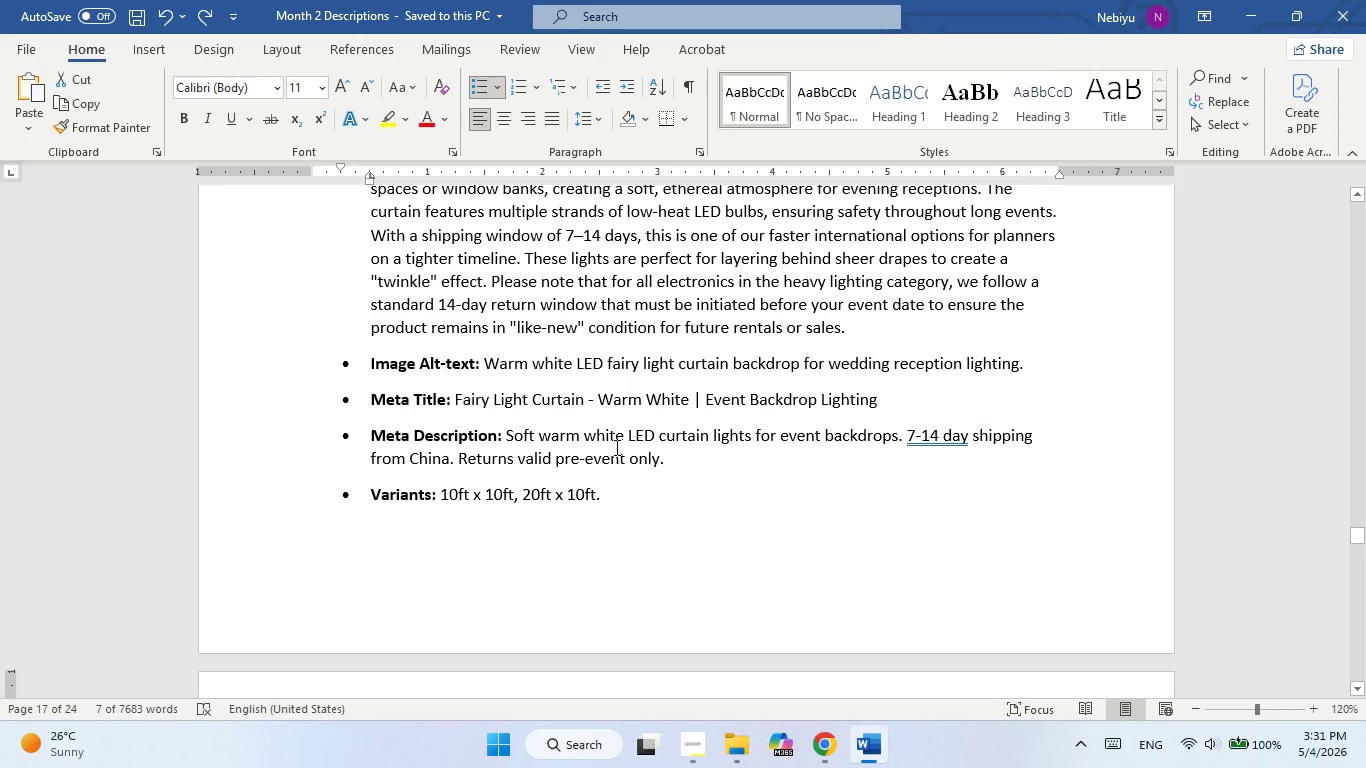 
left_click_drag(start_coordinate=[464, 396], to_coordinate=[855, 397])
 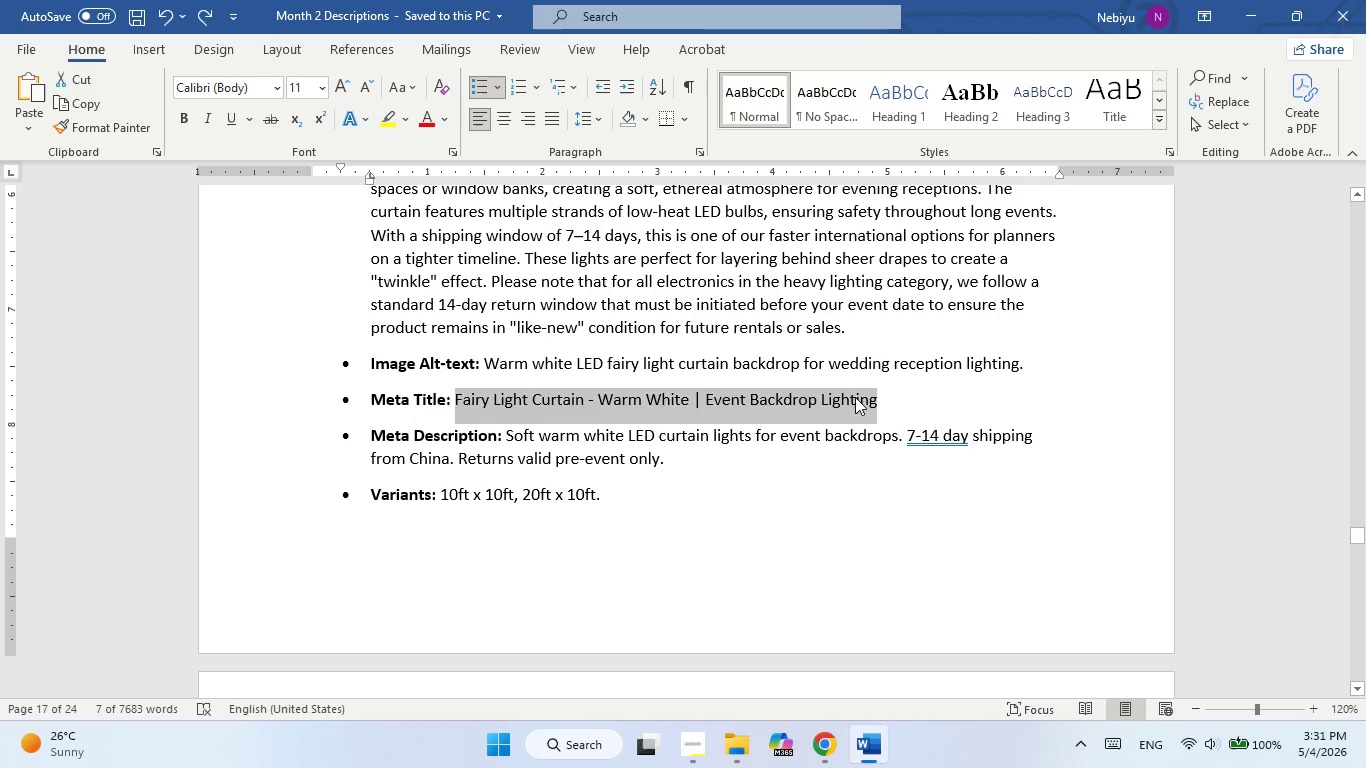 
right_click([855, 397])
 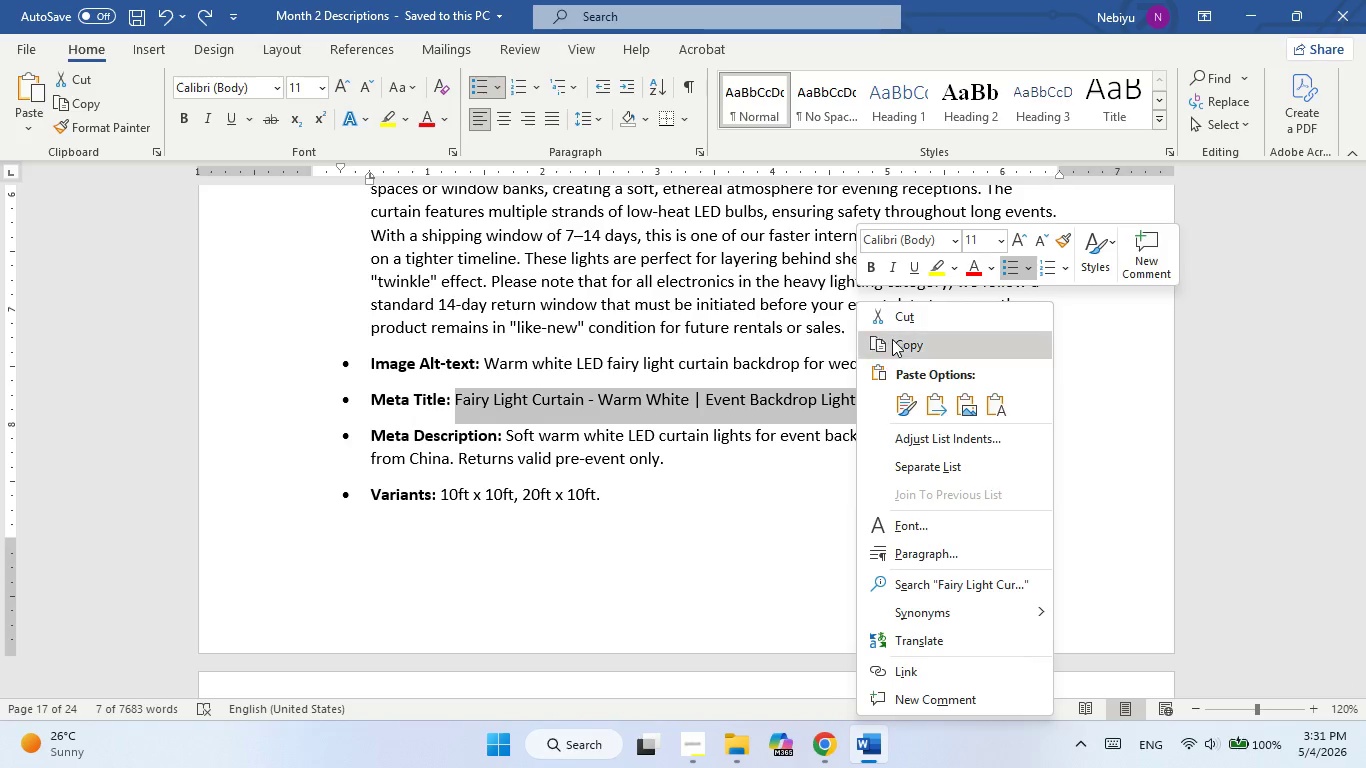 
left_click([893, 338])
 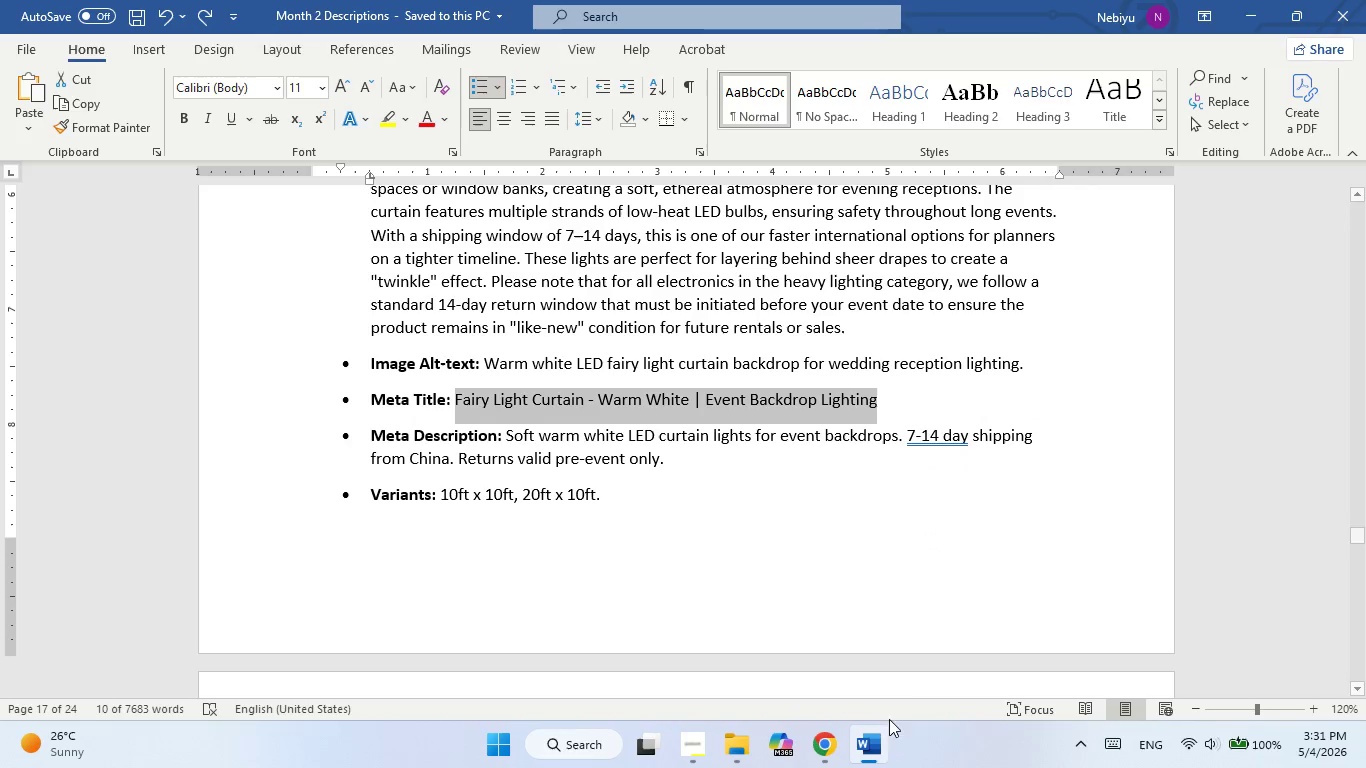 
left_click([880, 739])
 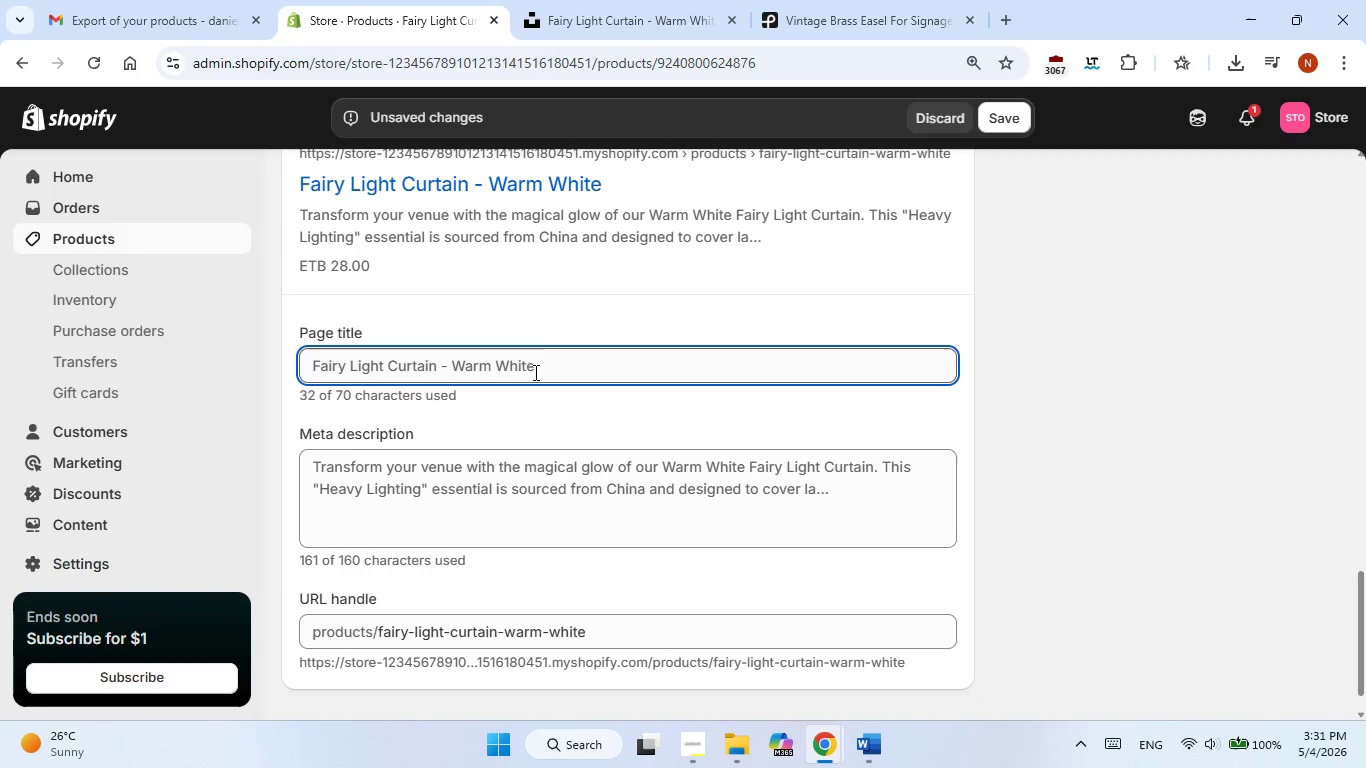 
double_click([534, 372])
 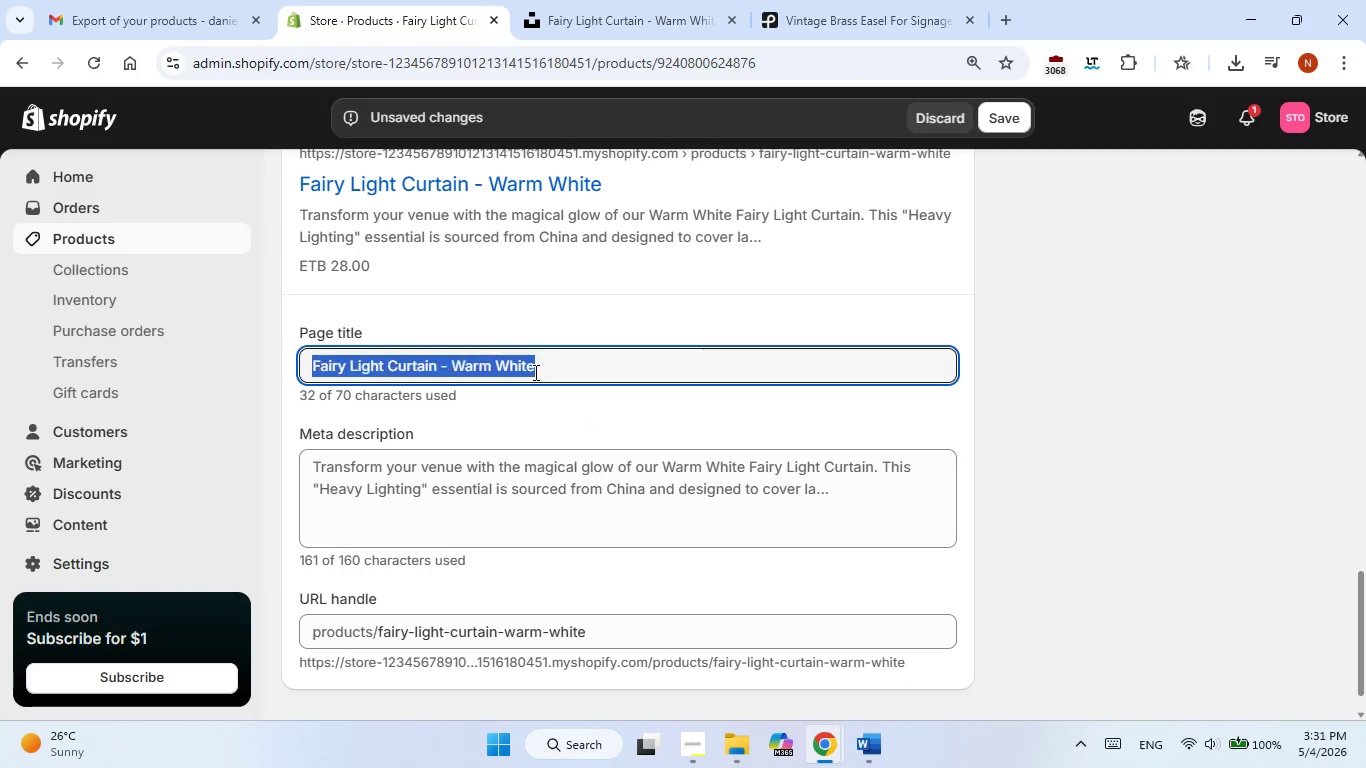 
triple_click([534, 372])
 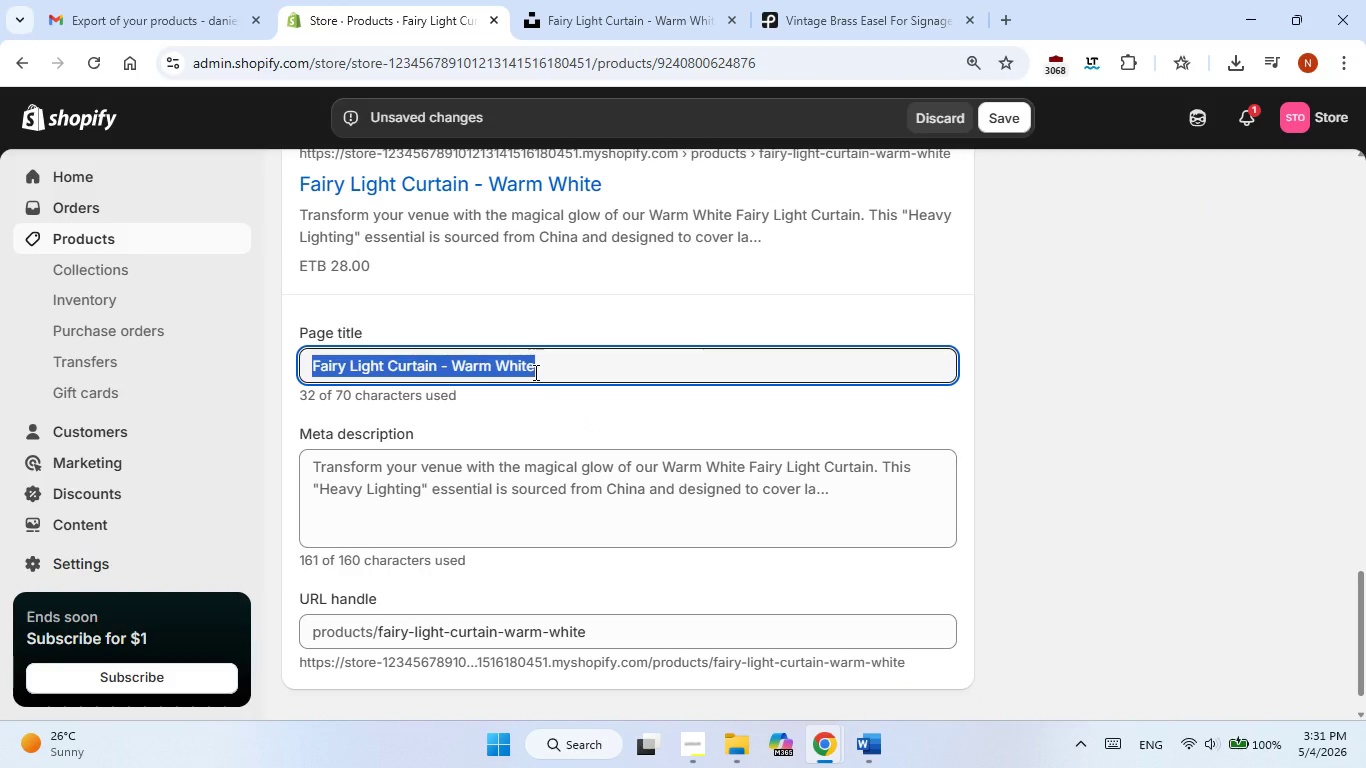 
right_click([534, 372])
 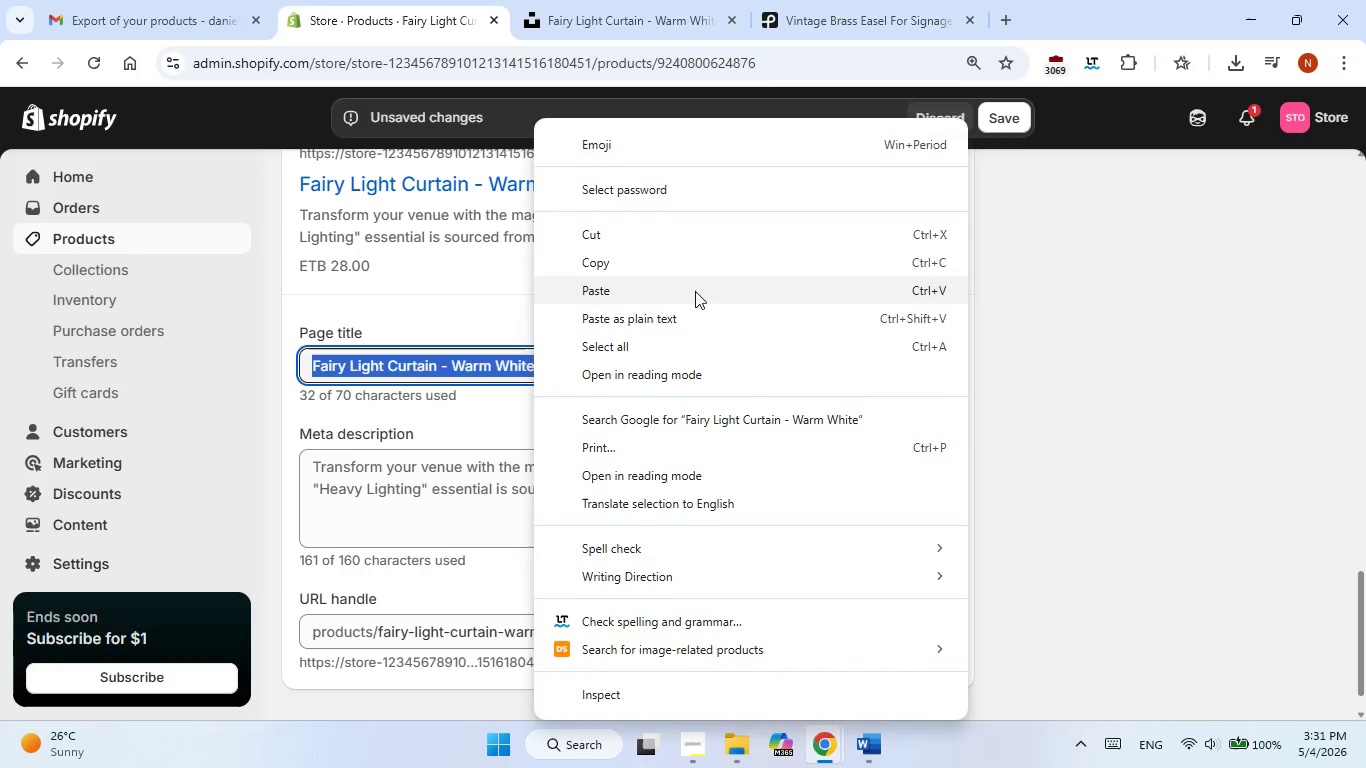 
left_click([695, 286])
 